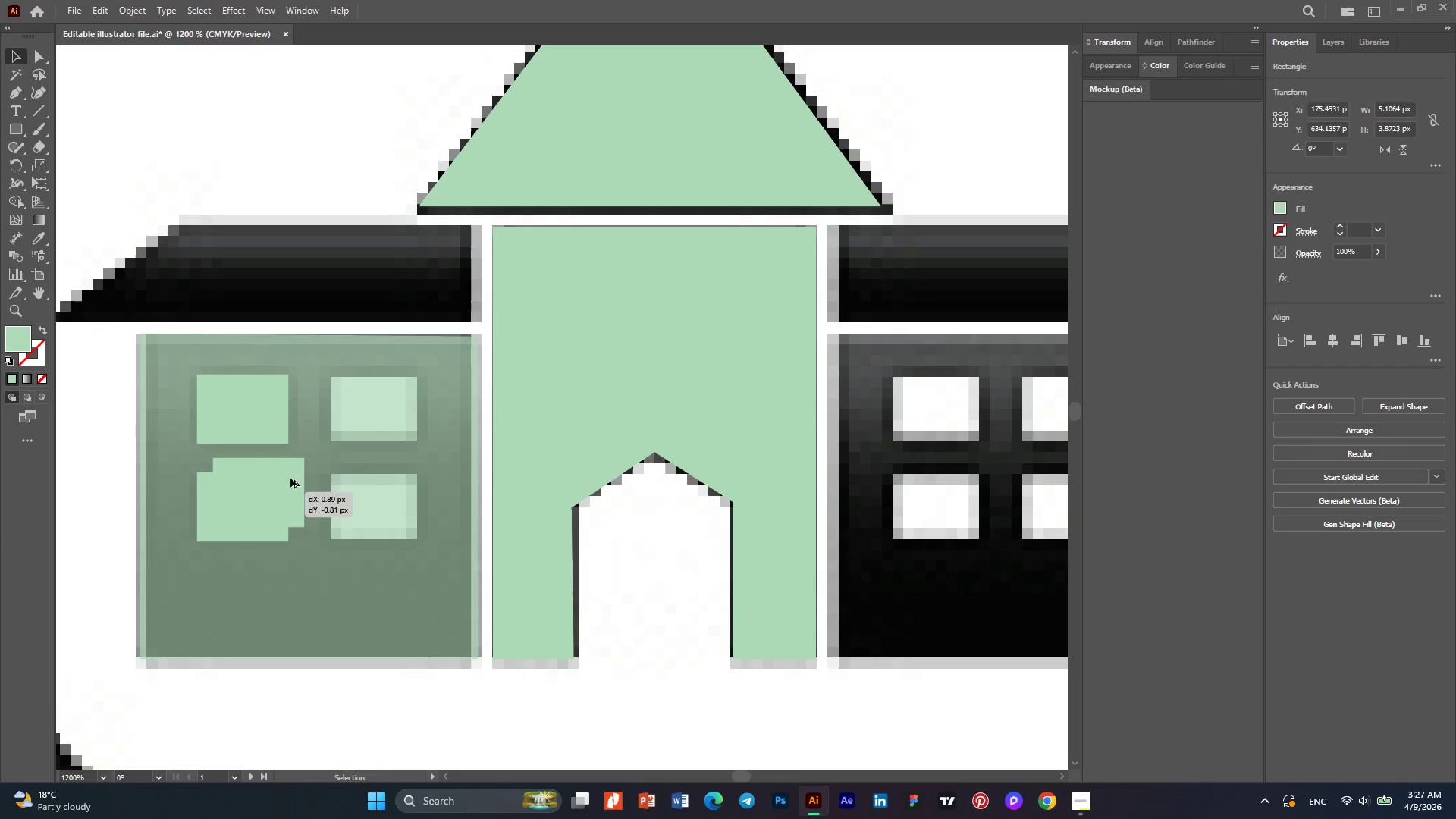 
hold_key(key=AltLeft, duration=1.51)
left_click_drag(start_coordinate=[259, 507], to_coordinate=[390, 409])
 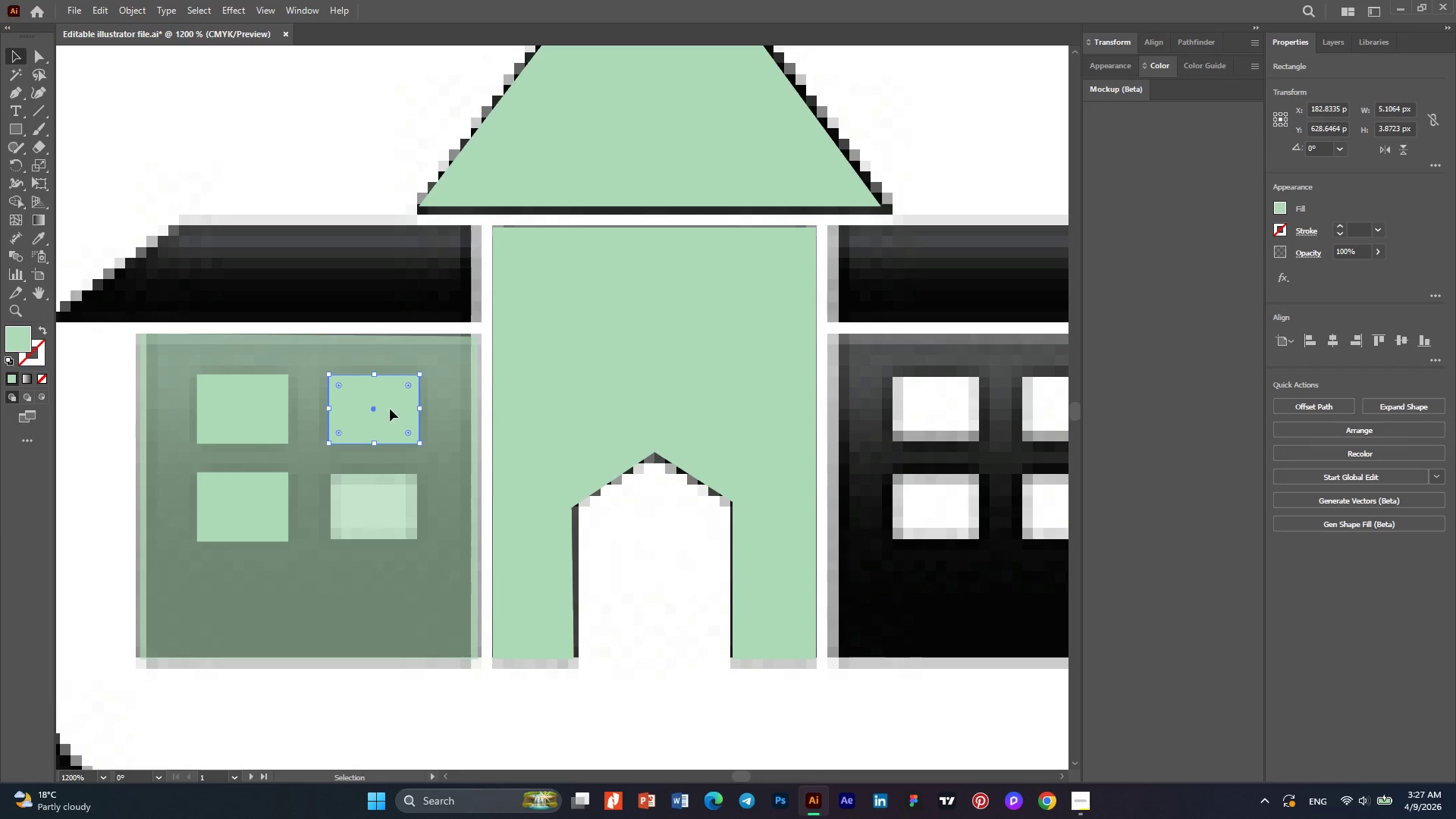 
hold_key(key=AltLeft, duration=1.52)
left_click_drag(start_coordinate=[390, 409], to_coordinate=[393, 511])
 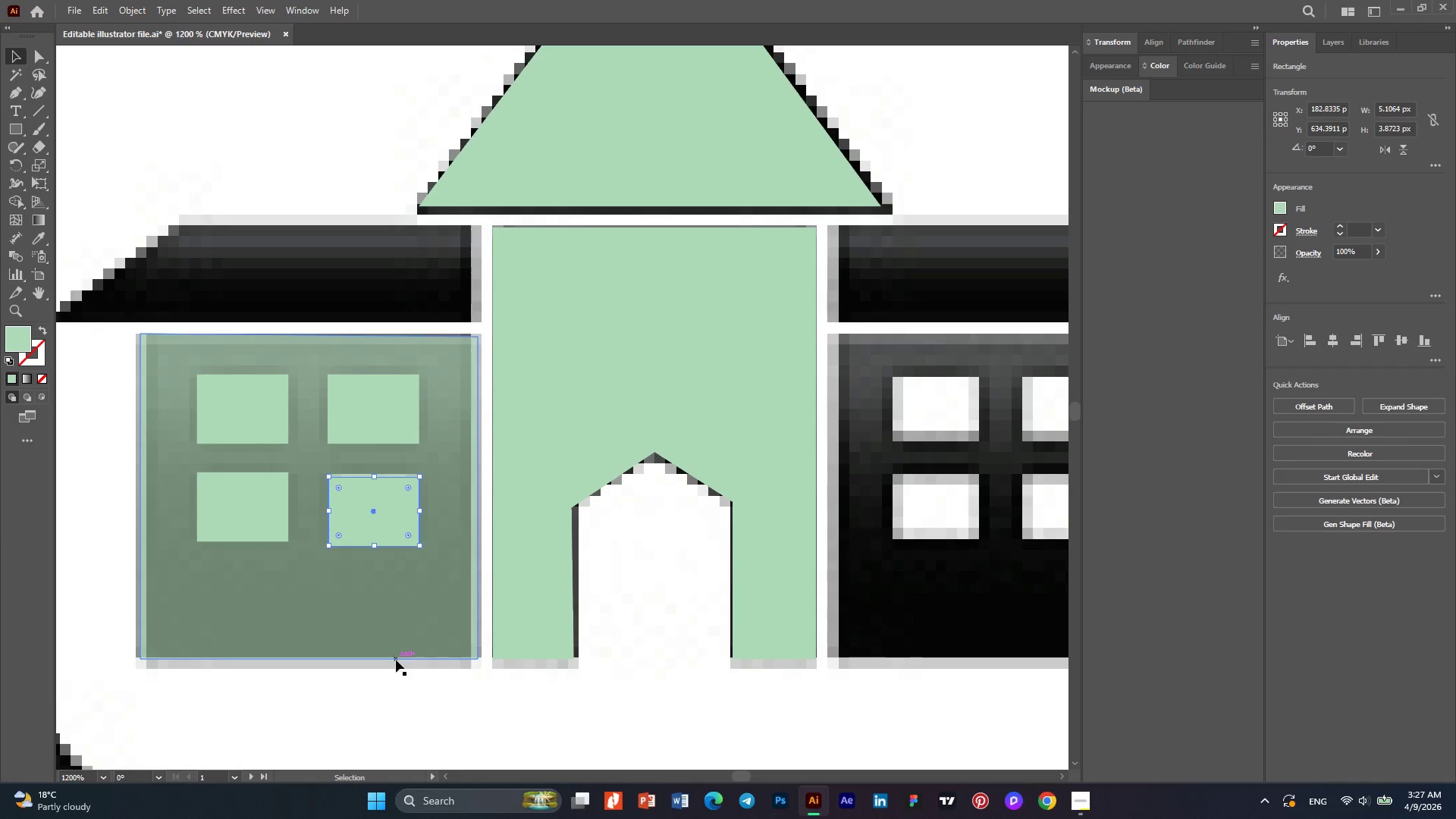 
hold_key(key=AltLeft, duration=1.28)
 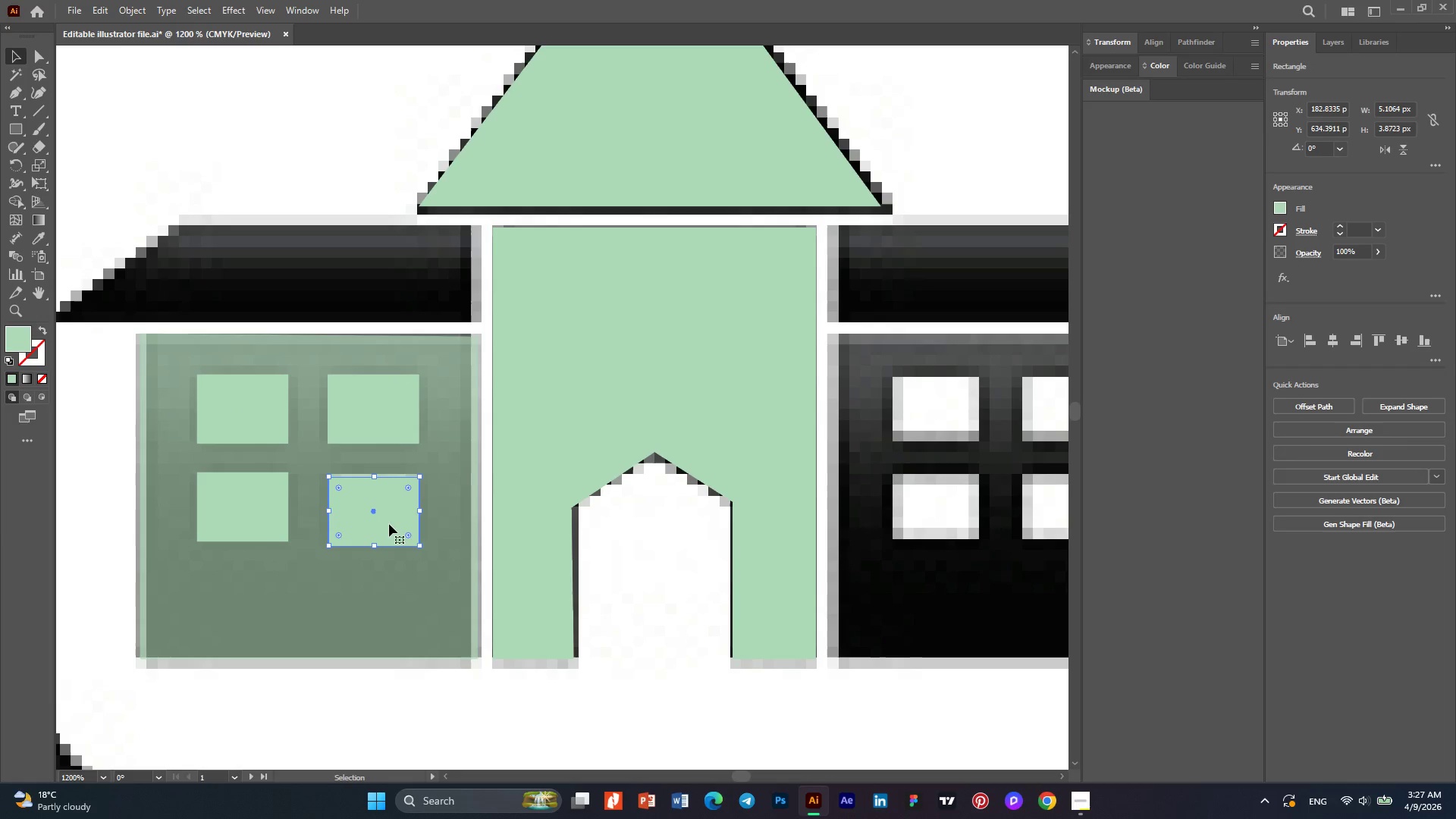 
left_click_drag(start_coordinate=[393, 523], to_coordinate=[393, 519])
 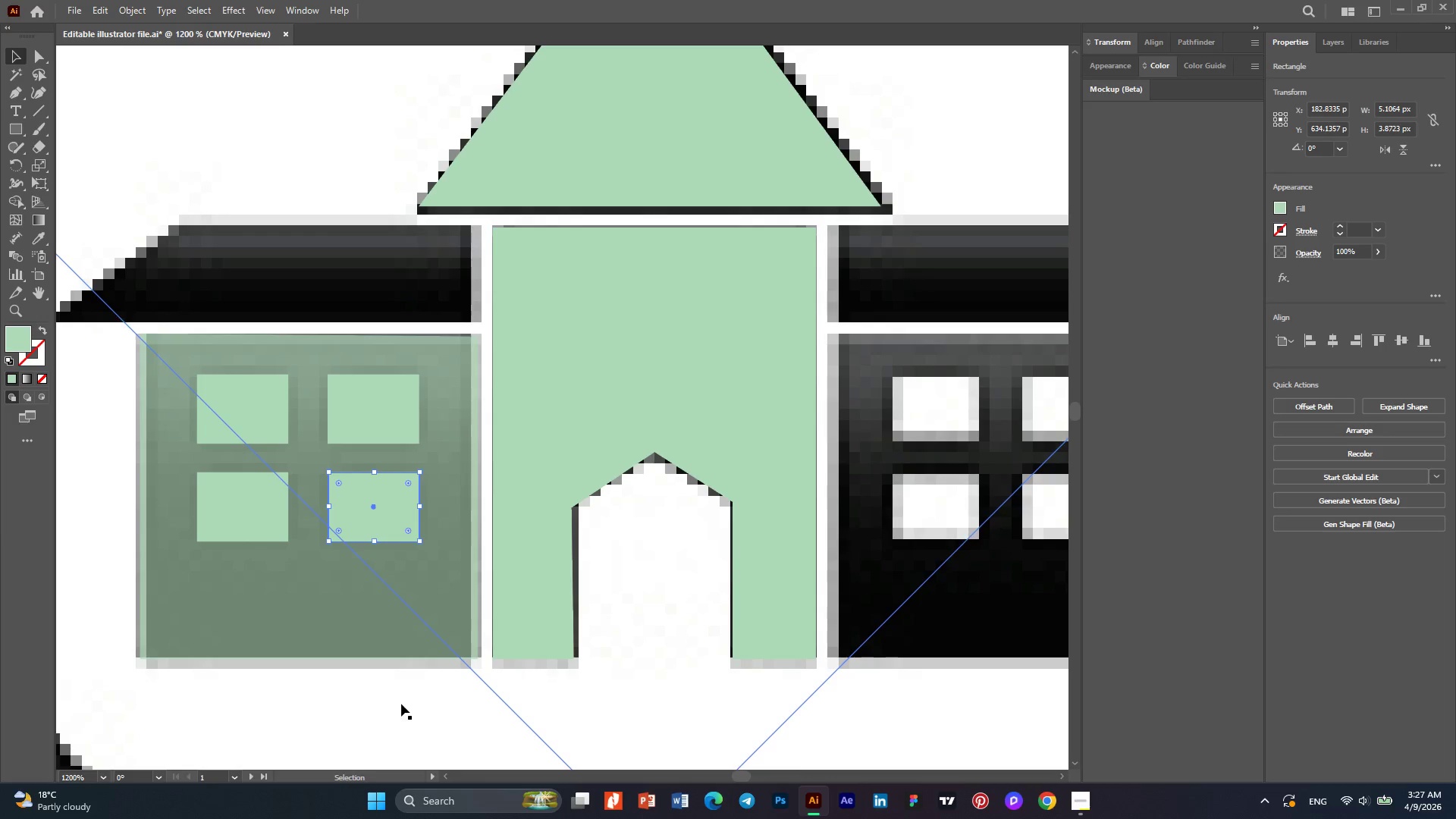 
left_click([401, 704])
 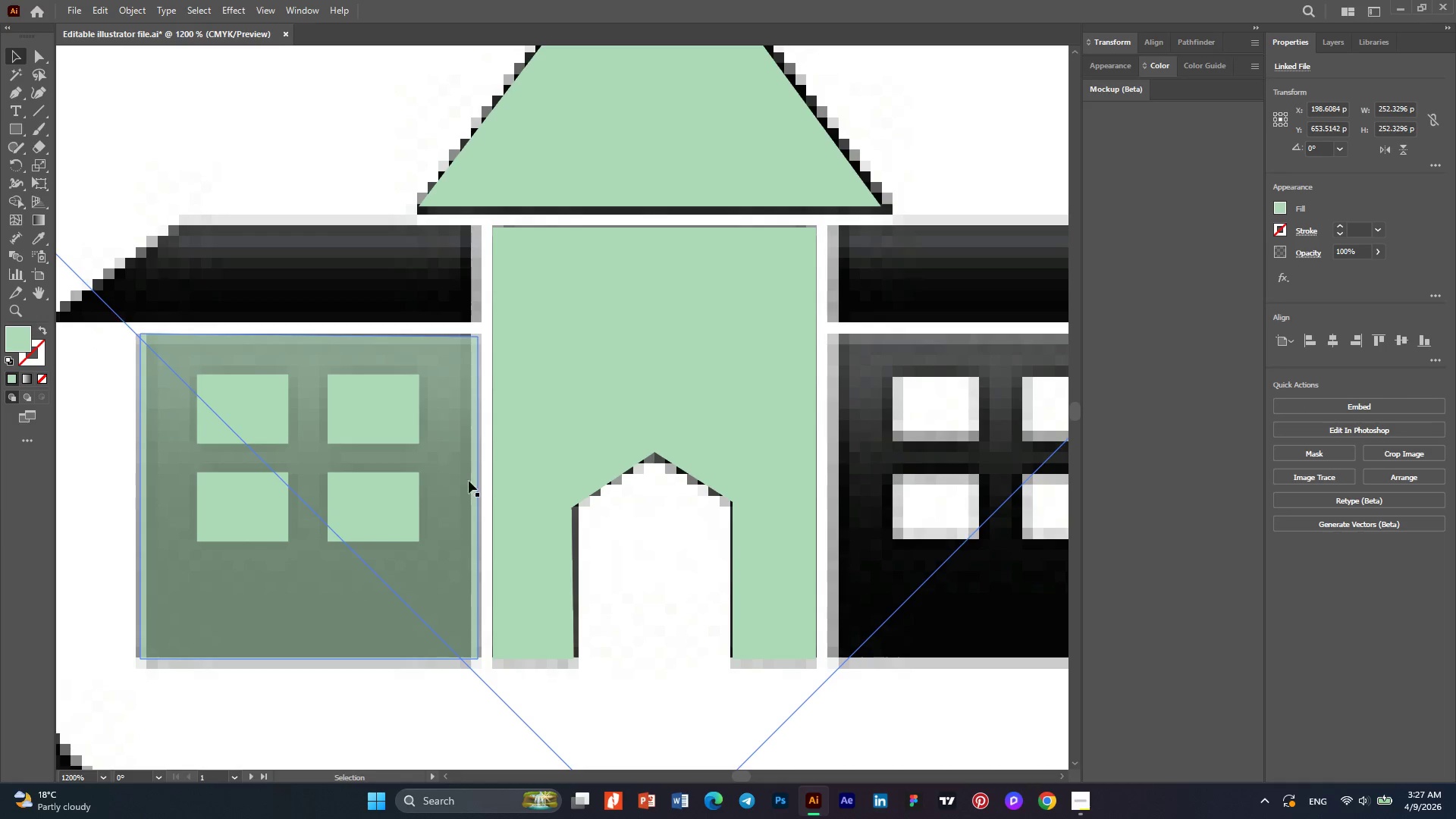 
hold_key(key=AltLeft, duration=0.47)
scroll: coordinate [447, 484], scroll_direction: down, amount: 1.0
 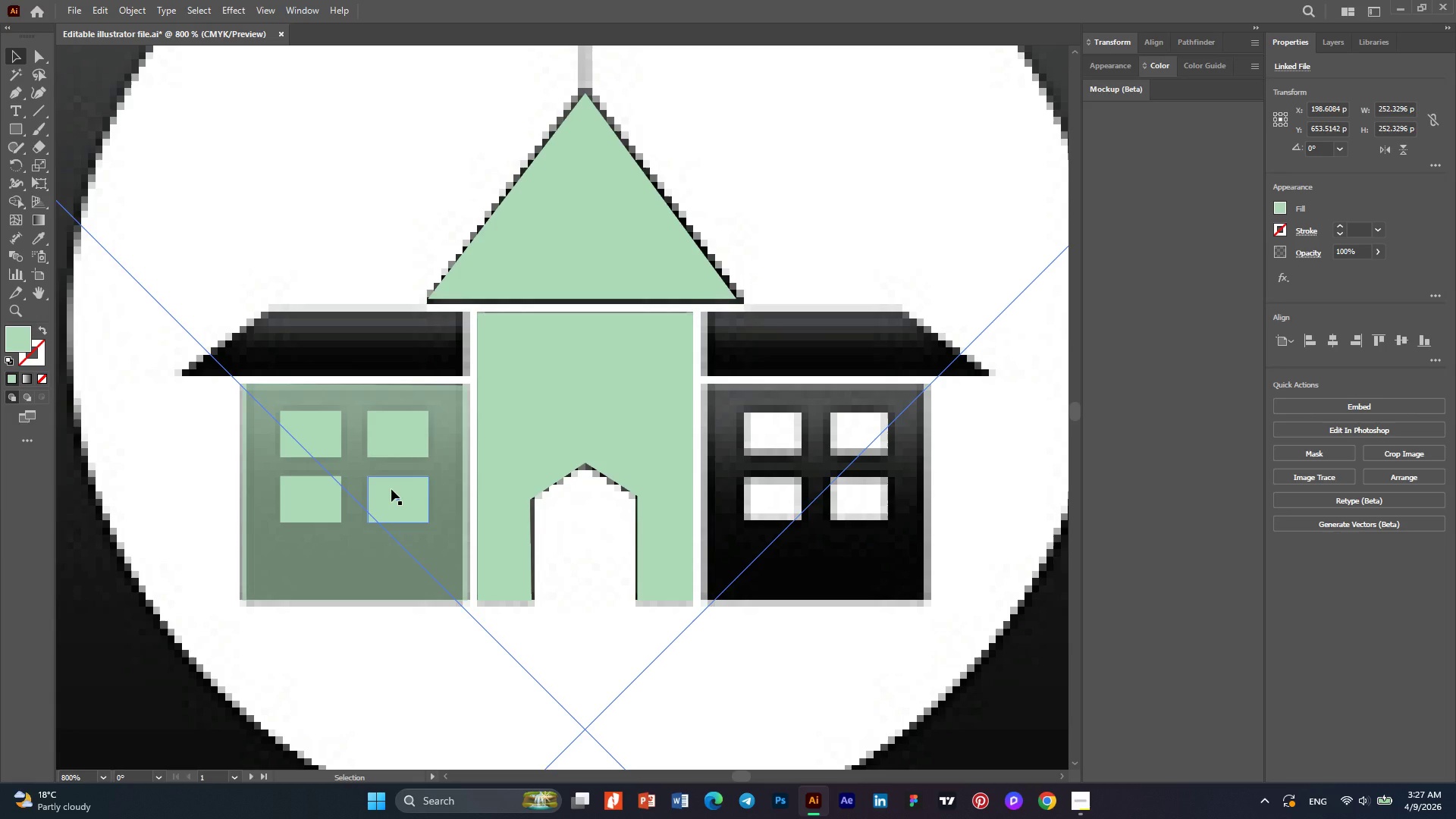 
left_click([391, 489])
 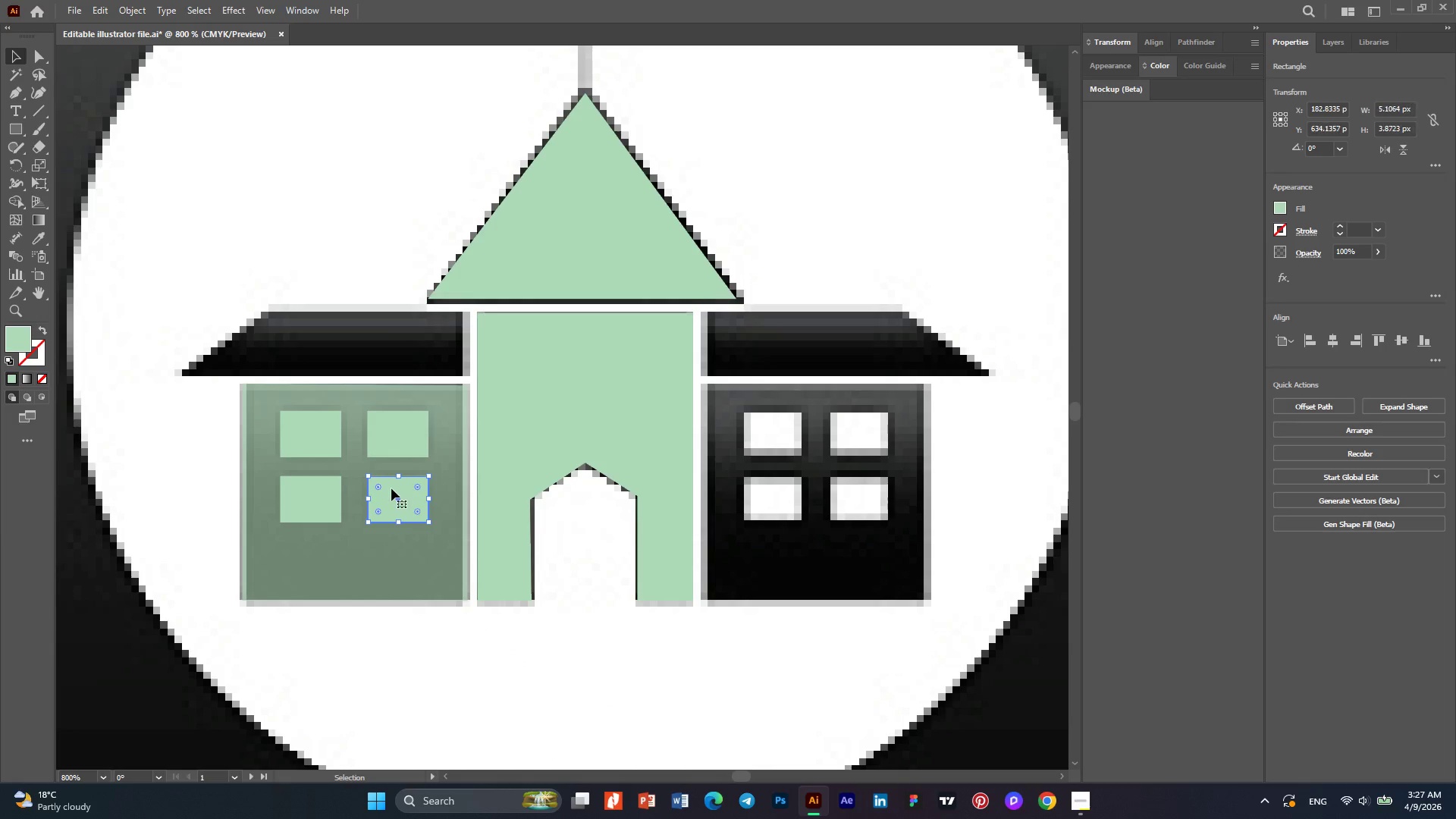 
hold_key(key=ShiftLeft, duration=1.5)
left_click([394, 436])
 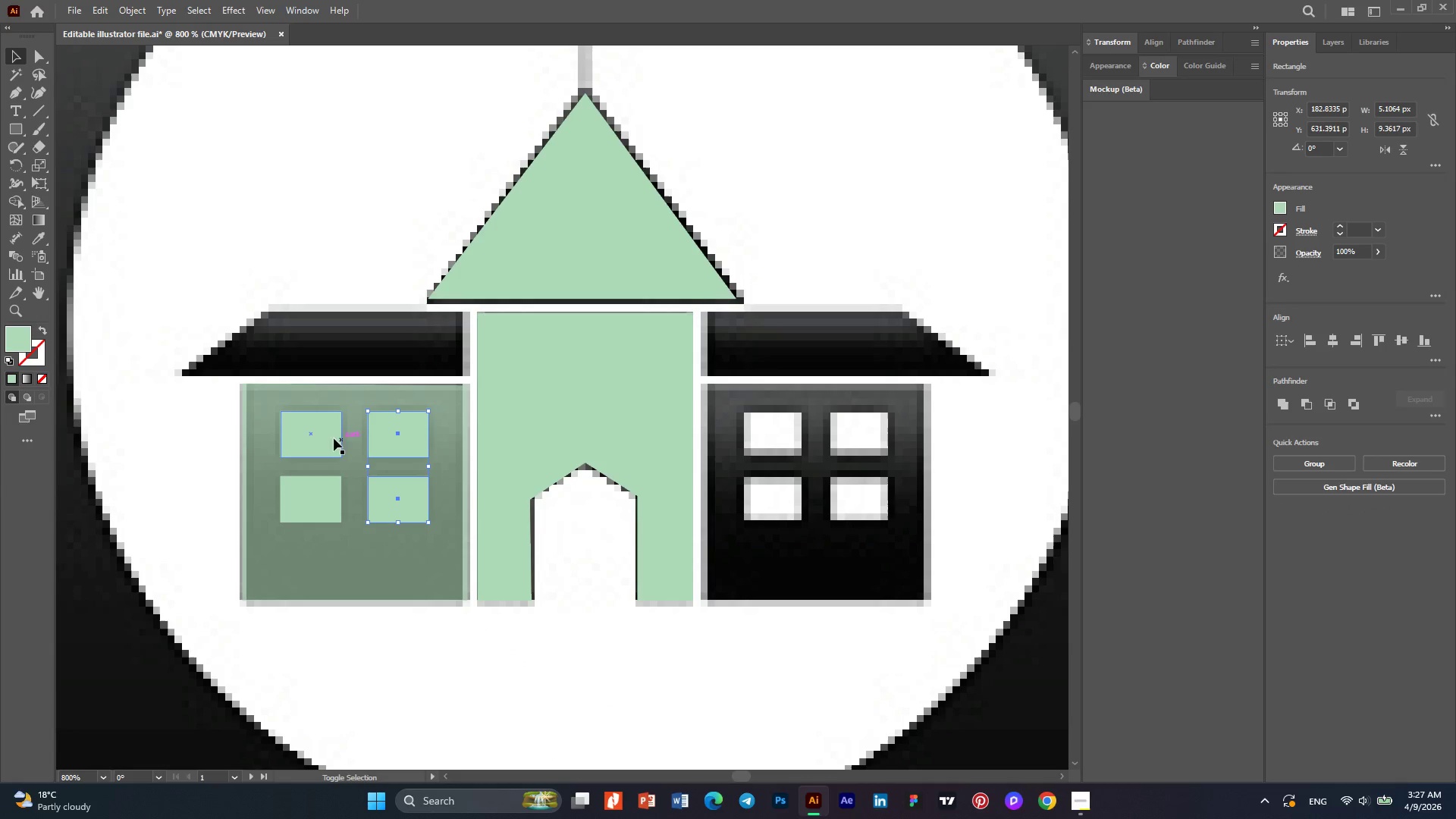 
left_click([316, 435])
 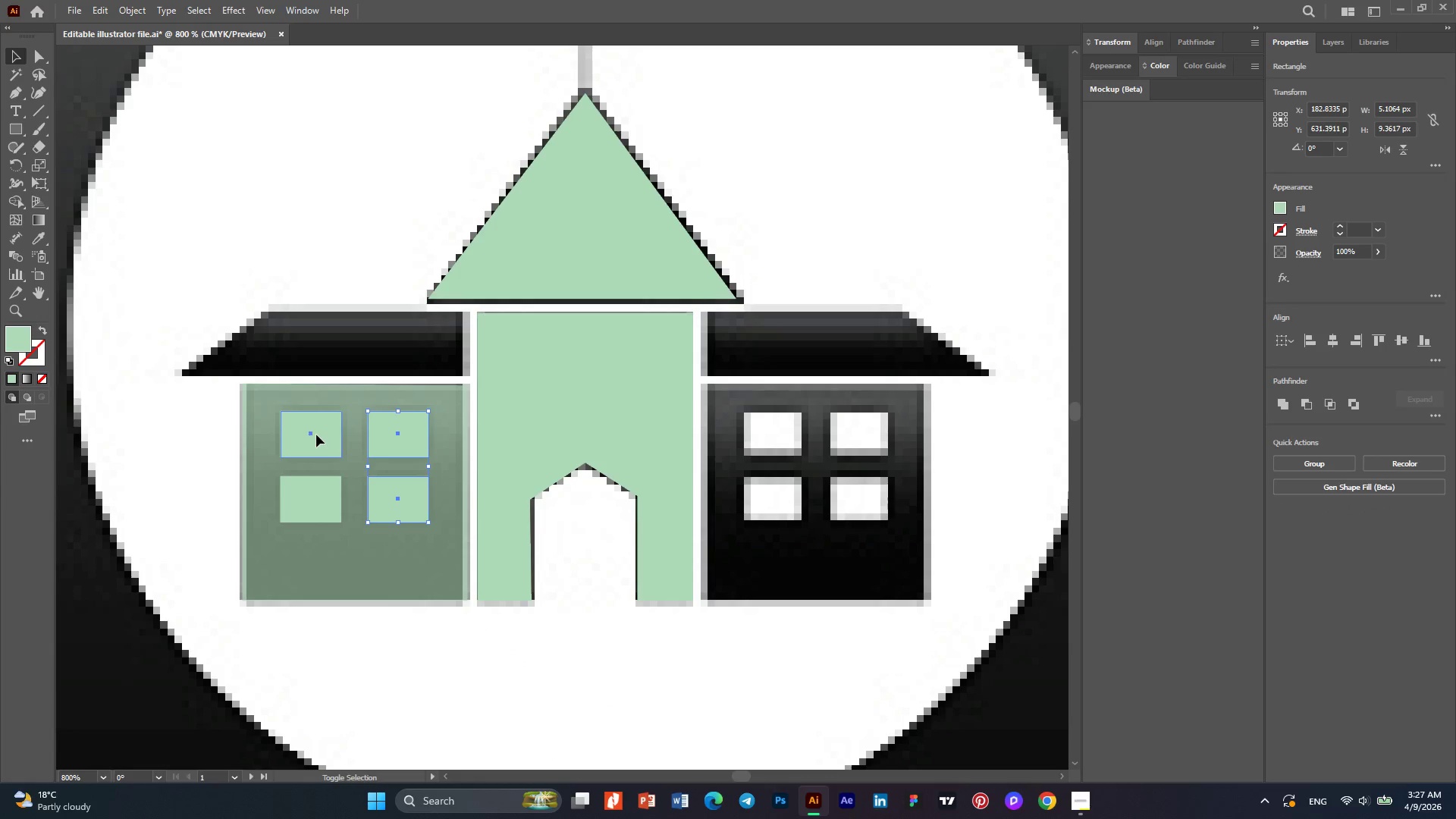 
hold_key(key=ShiftLeft, duration=1.44)
double_click([323, 504])
 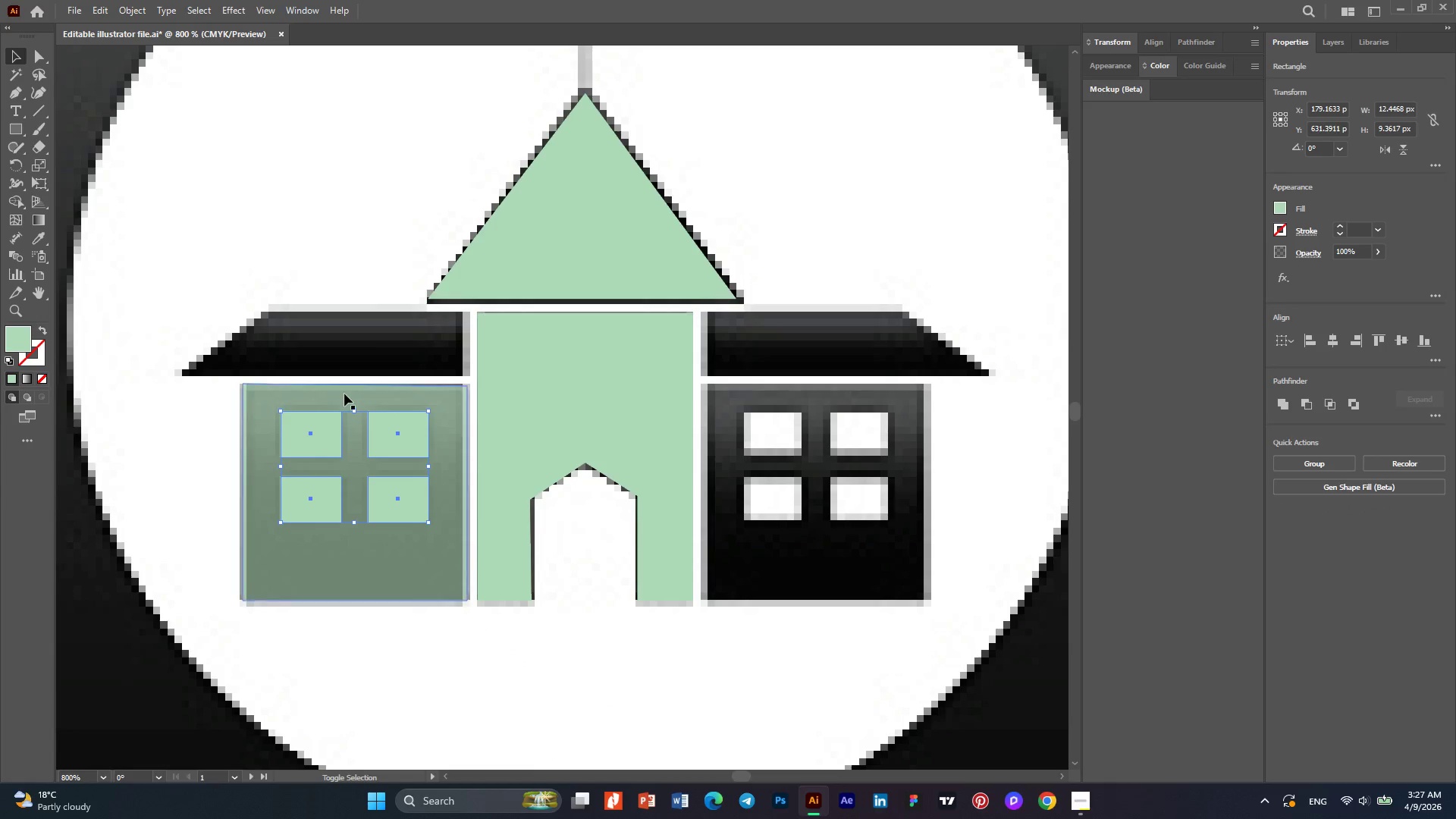 
left_click([344, 394])
 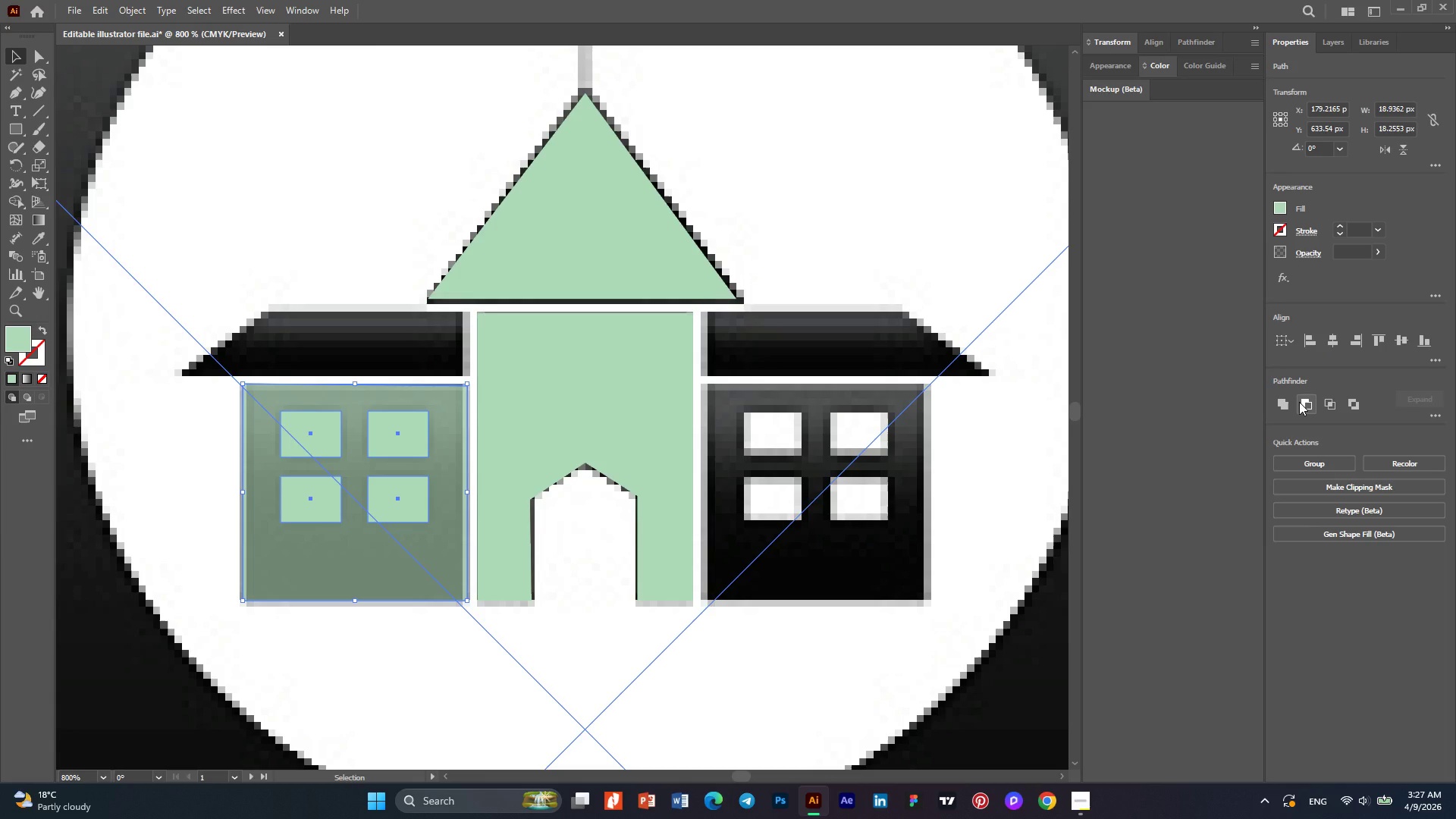 
left_click([1299, 402])
 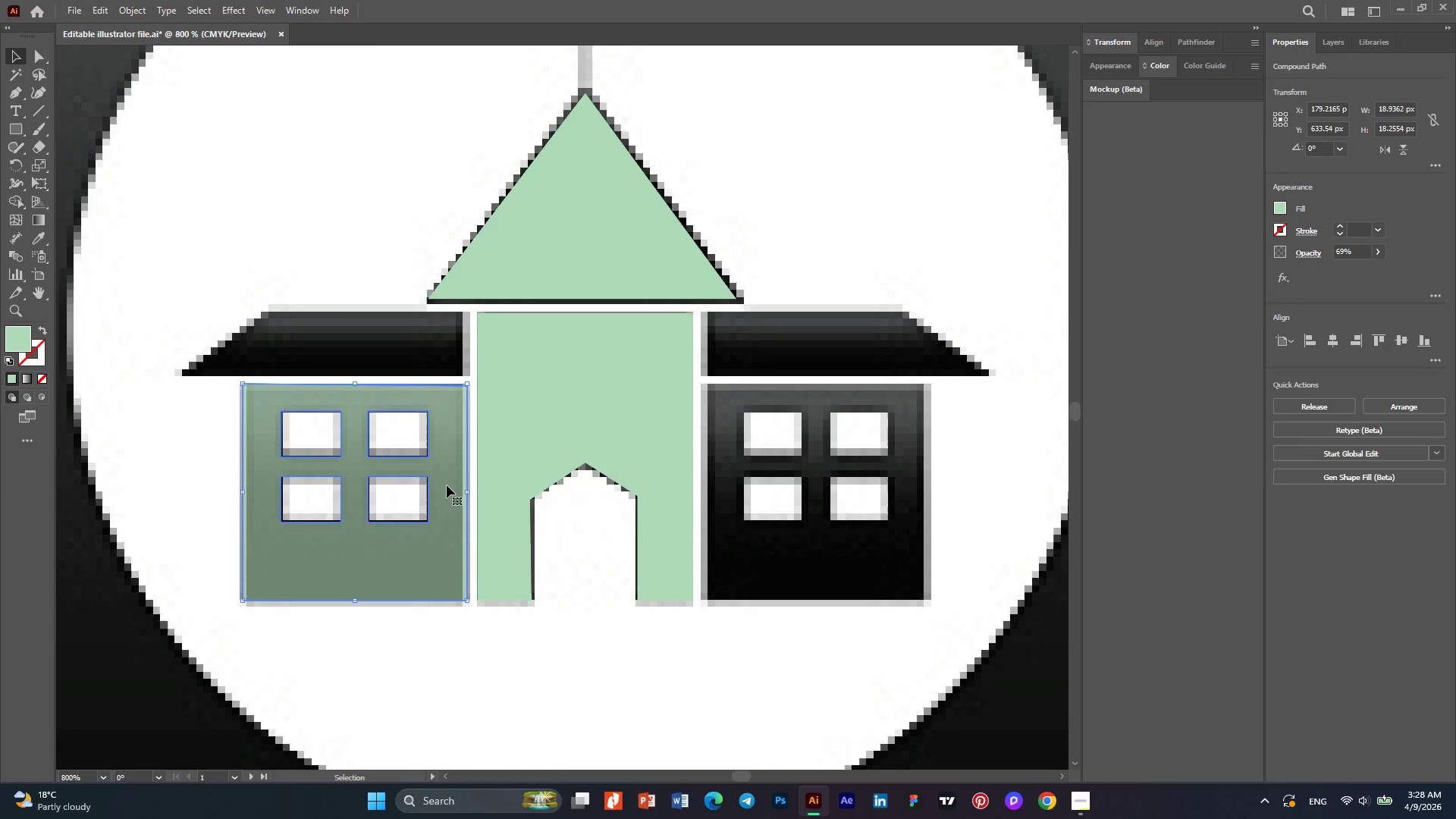 
hold_key(key=AltLeft, duration=0.72)
left_click_drag(start_coordinate=[447, 485], to_coordinate=[457, 501])
 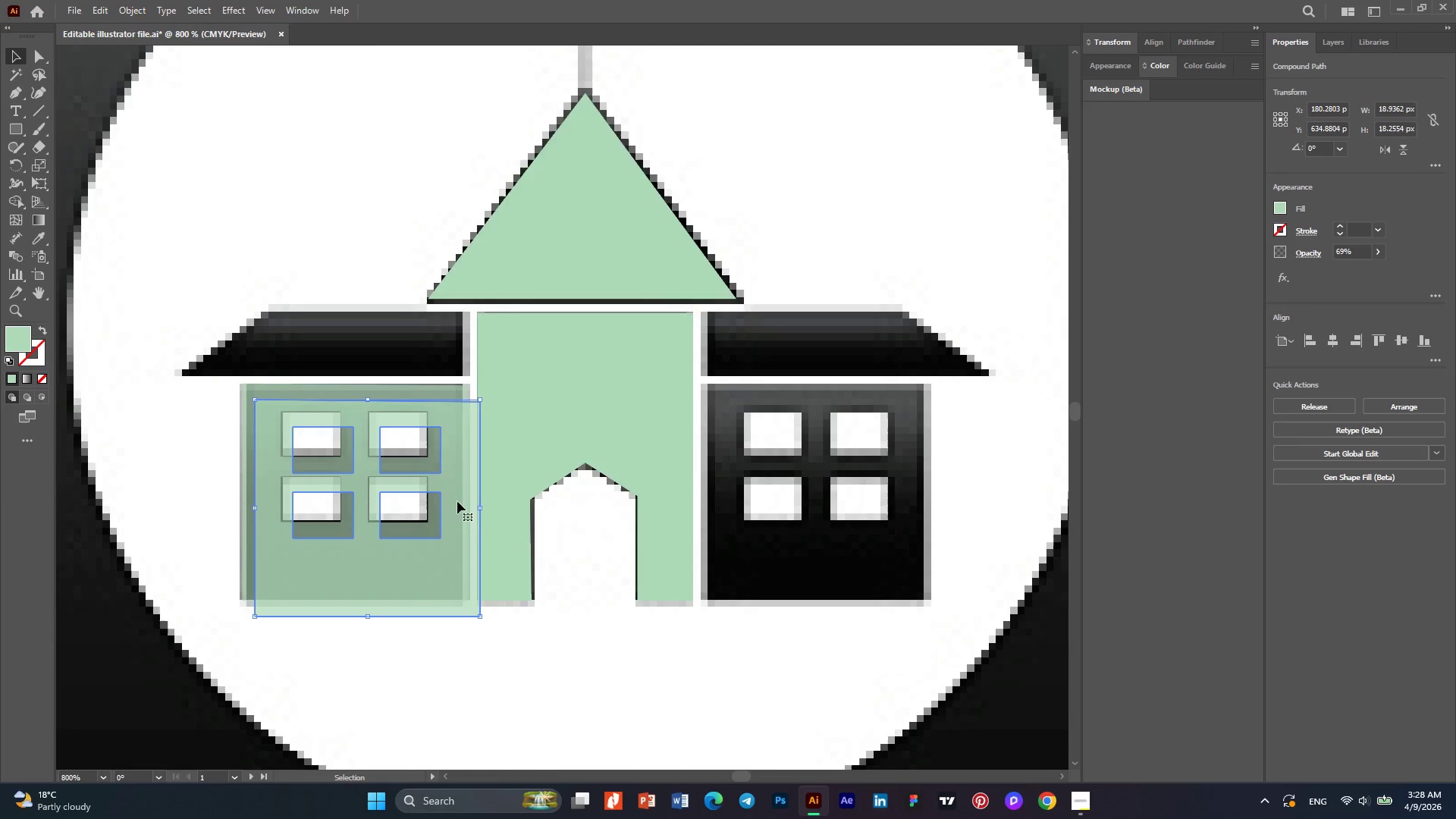 
right_click([457, 501])
 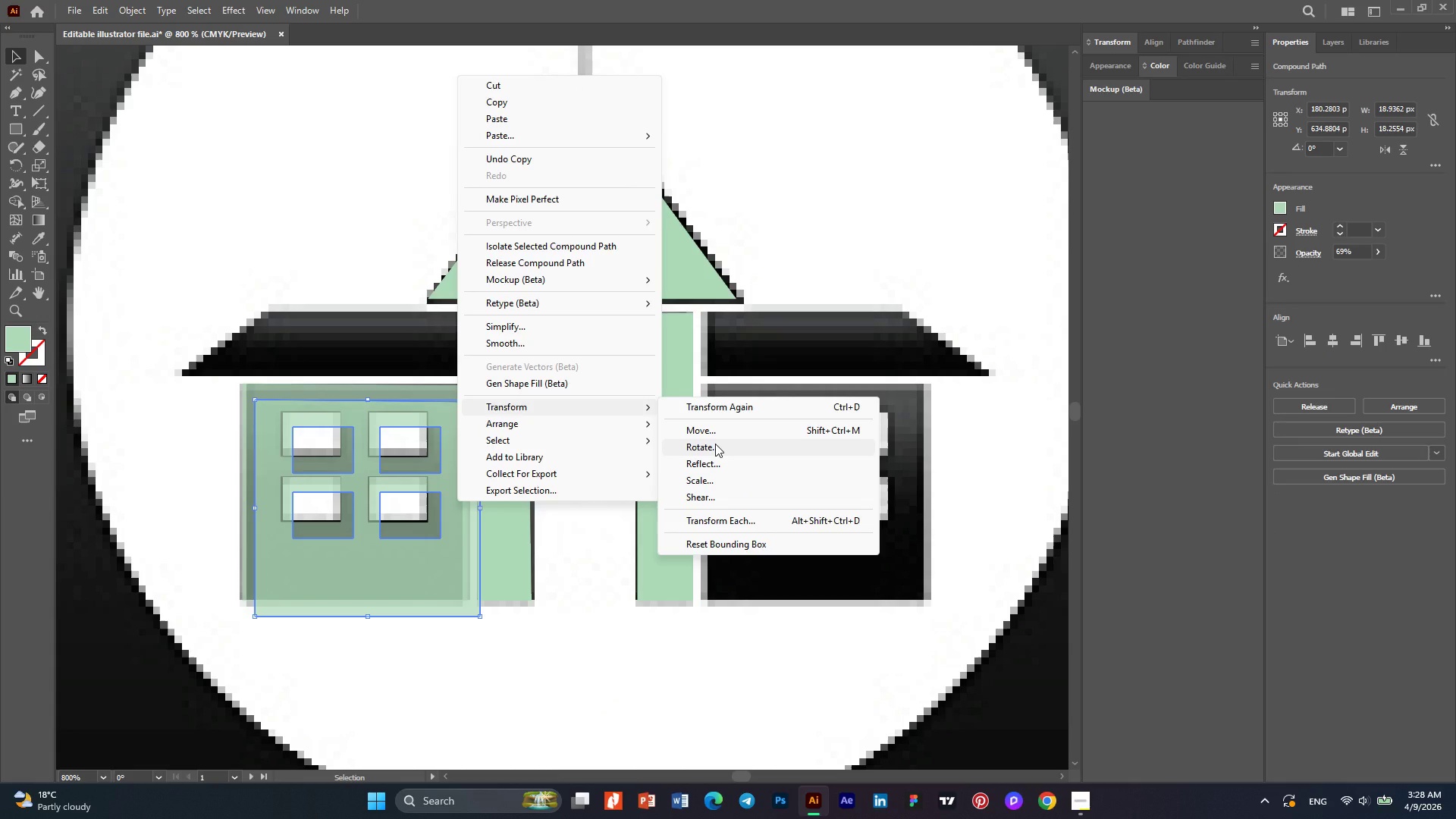 
left_click([716, 460])
 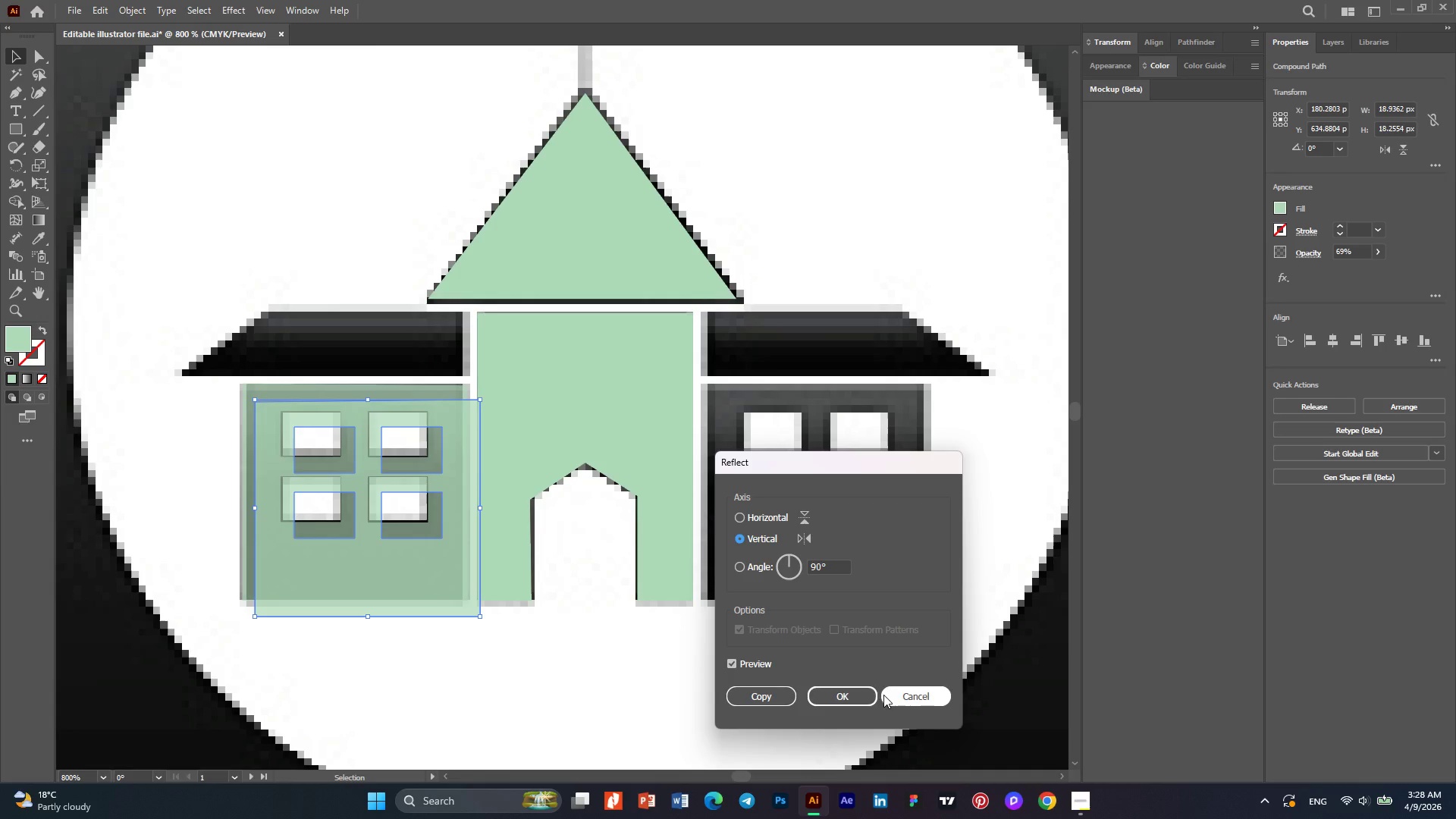 
left_click([864, 698])
 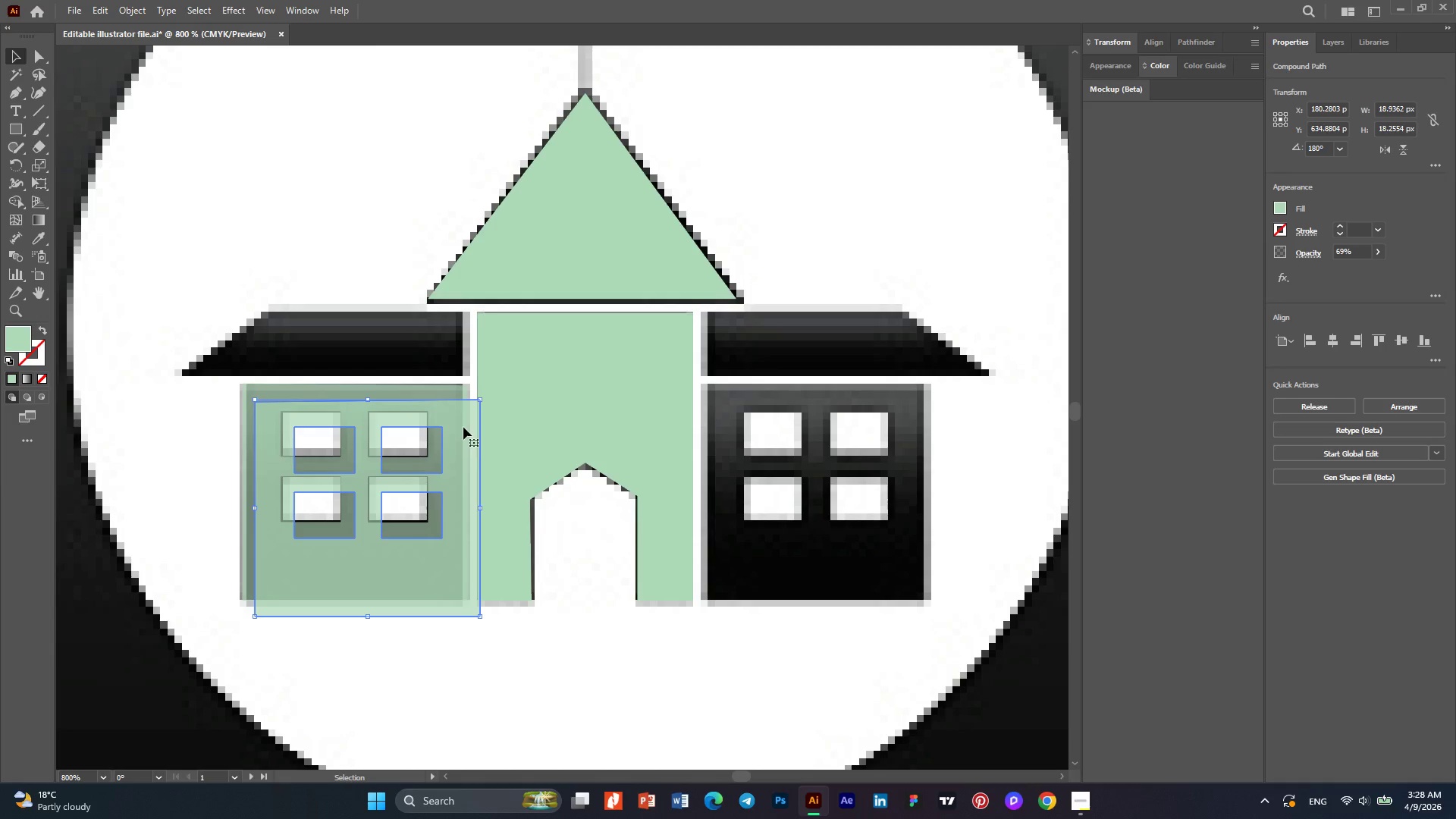 
left_click_drag(start_coordinate=[463, 427], to_coordinate=[912, 414])
 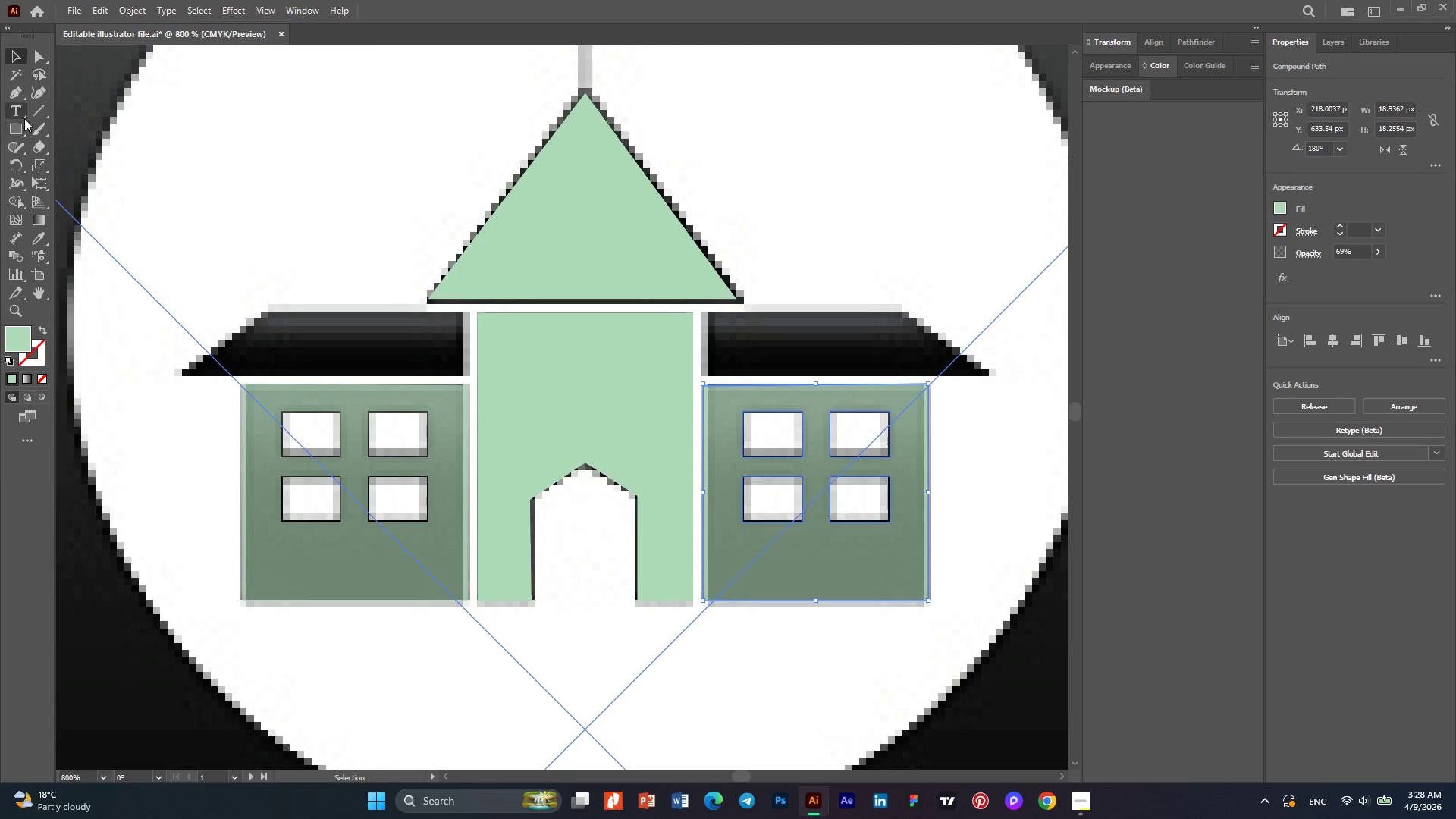 
left_click([20, 98])
 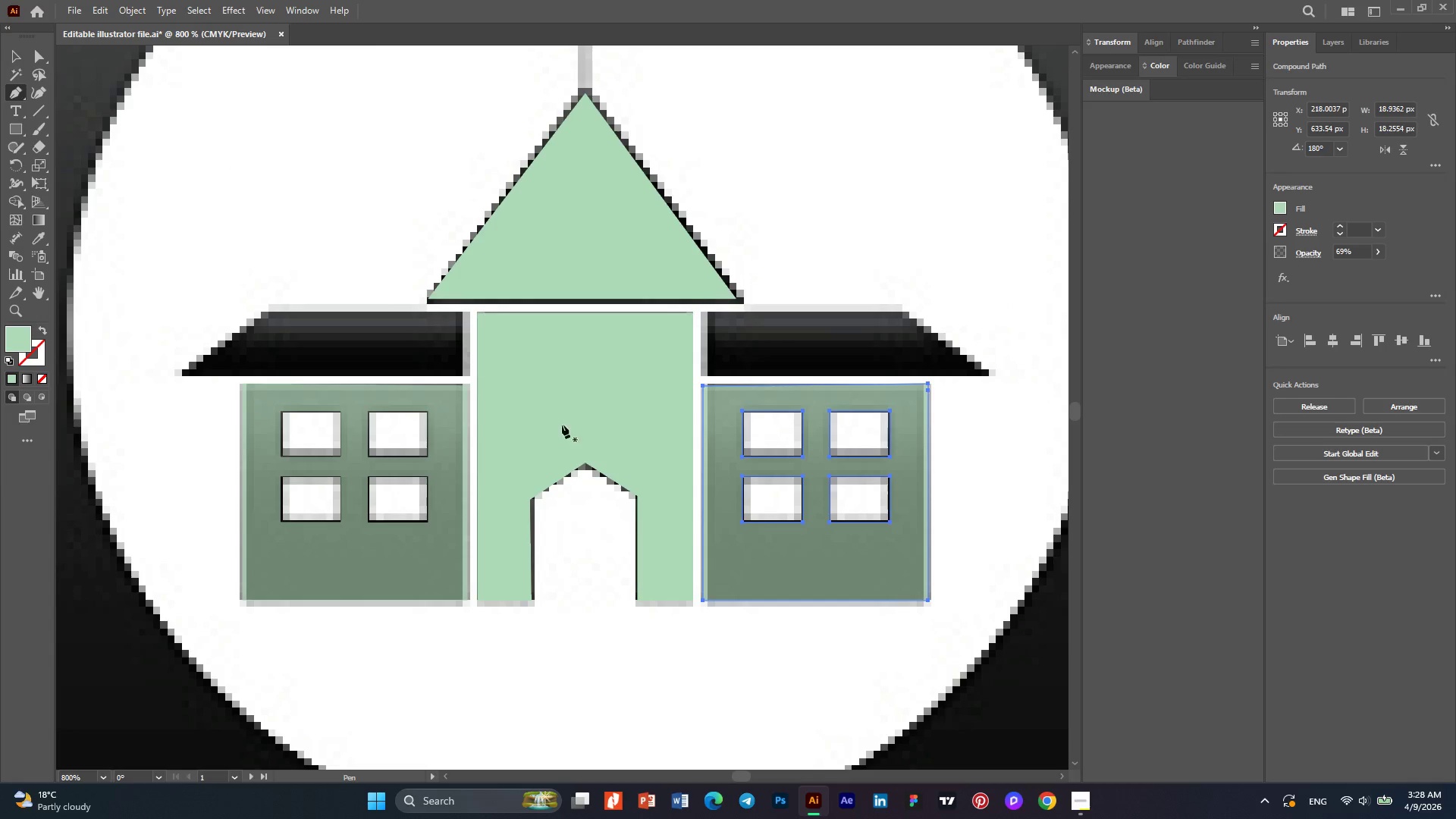 
scroll: coordinate [574, 451], scroll_direction: up, amount: 4.0
 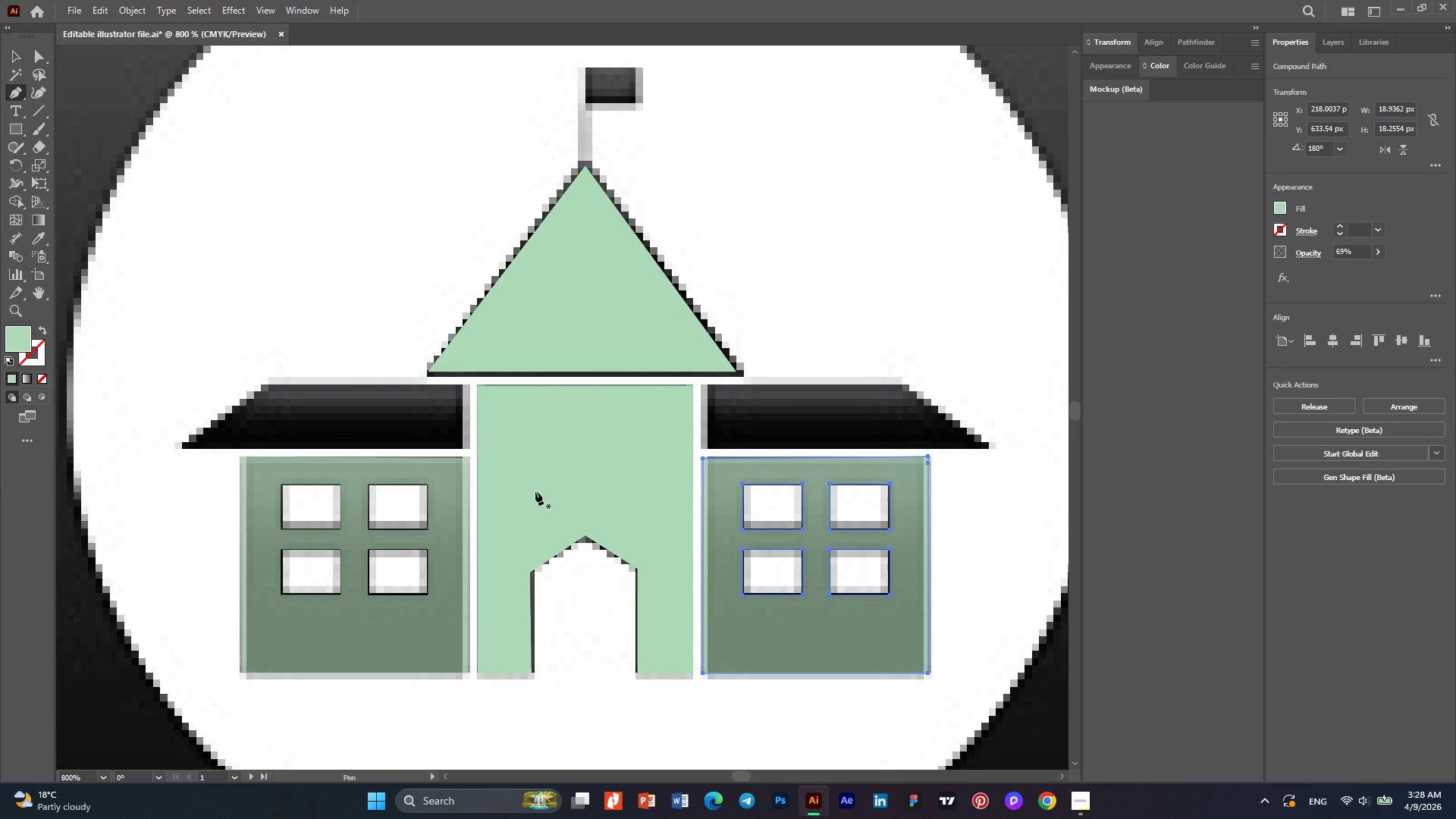 
hold_key(key=AltLeft, duration=0.33)
 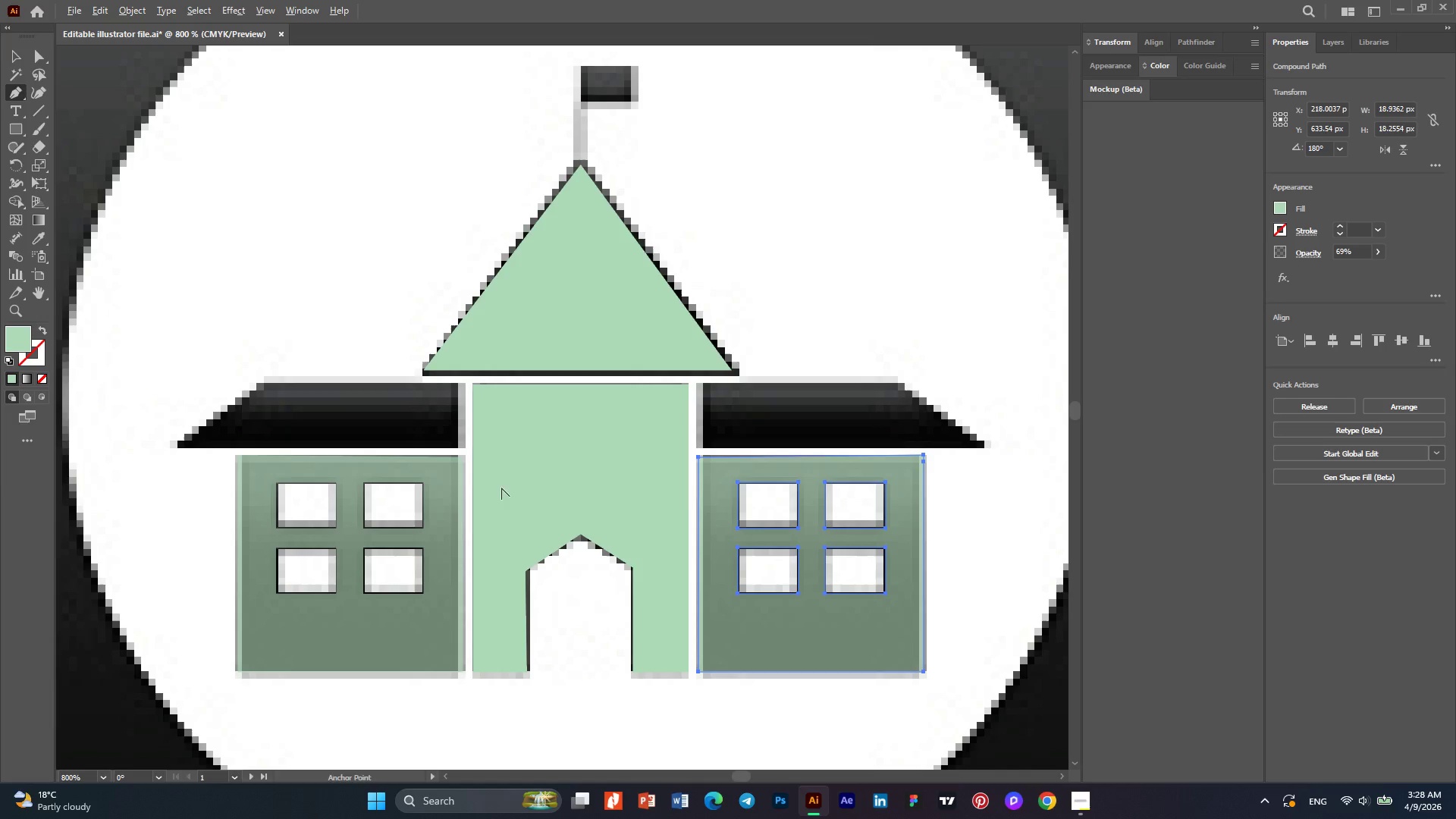 
key(Alt+AltLeft)
 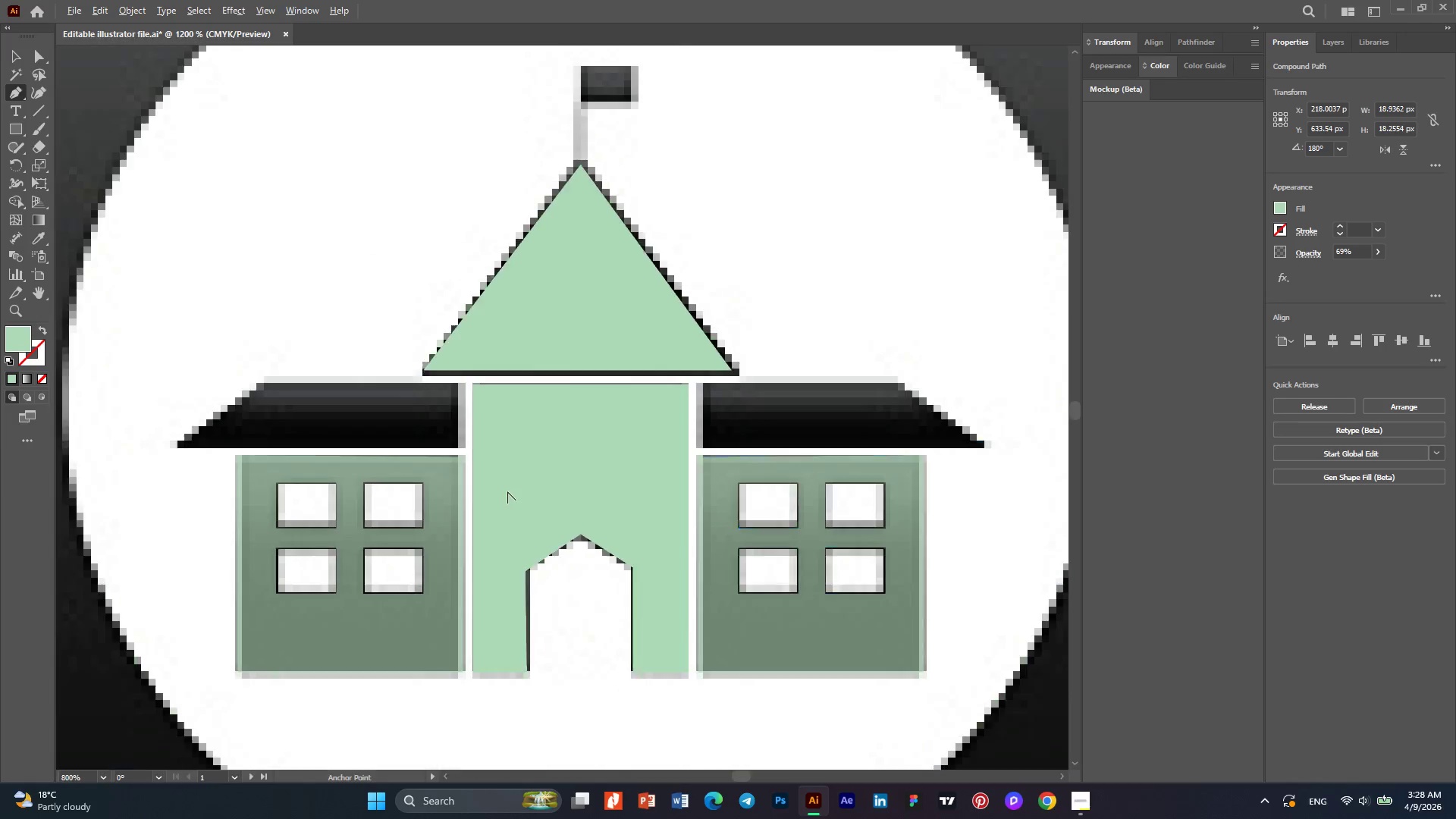 
scroll: coordinate [521, 495], scroll_direction: up, amount: 1.0
 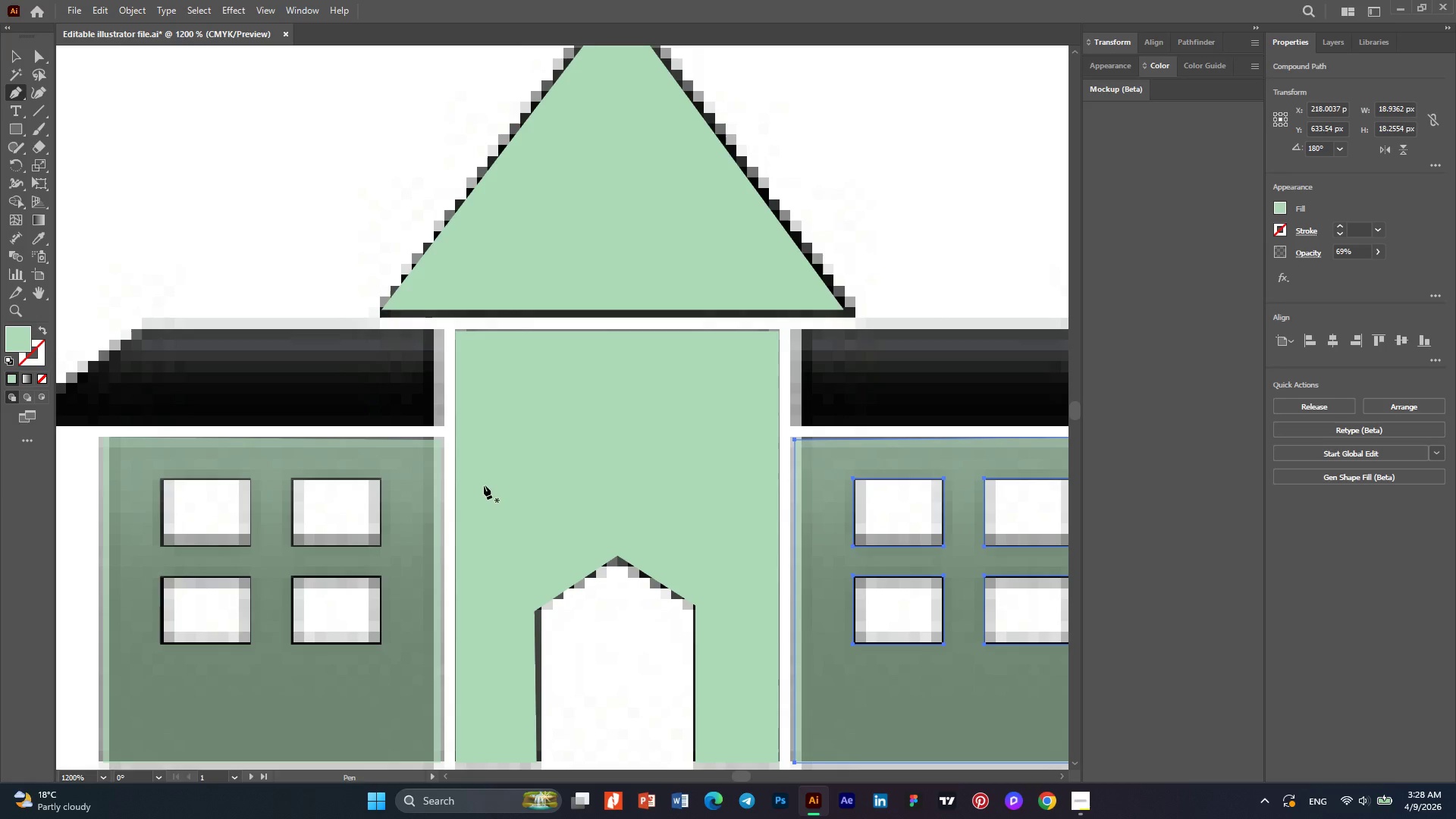 
scroll: coordinate [507, 491], scroll_direction: down, amount: 1.0
 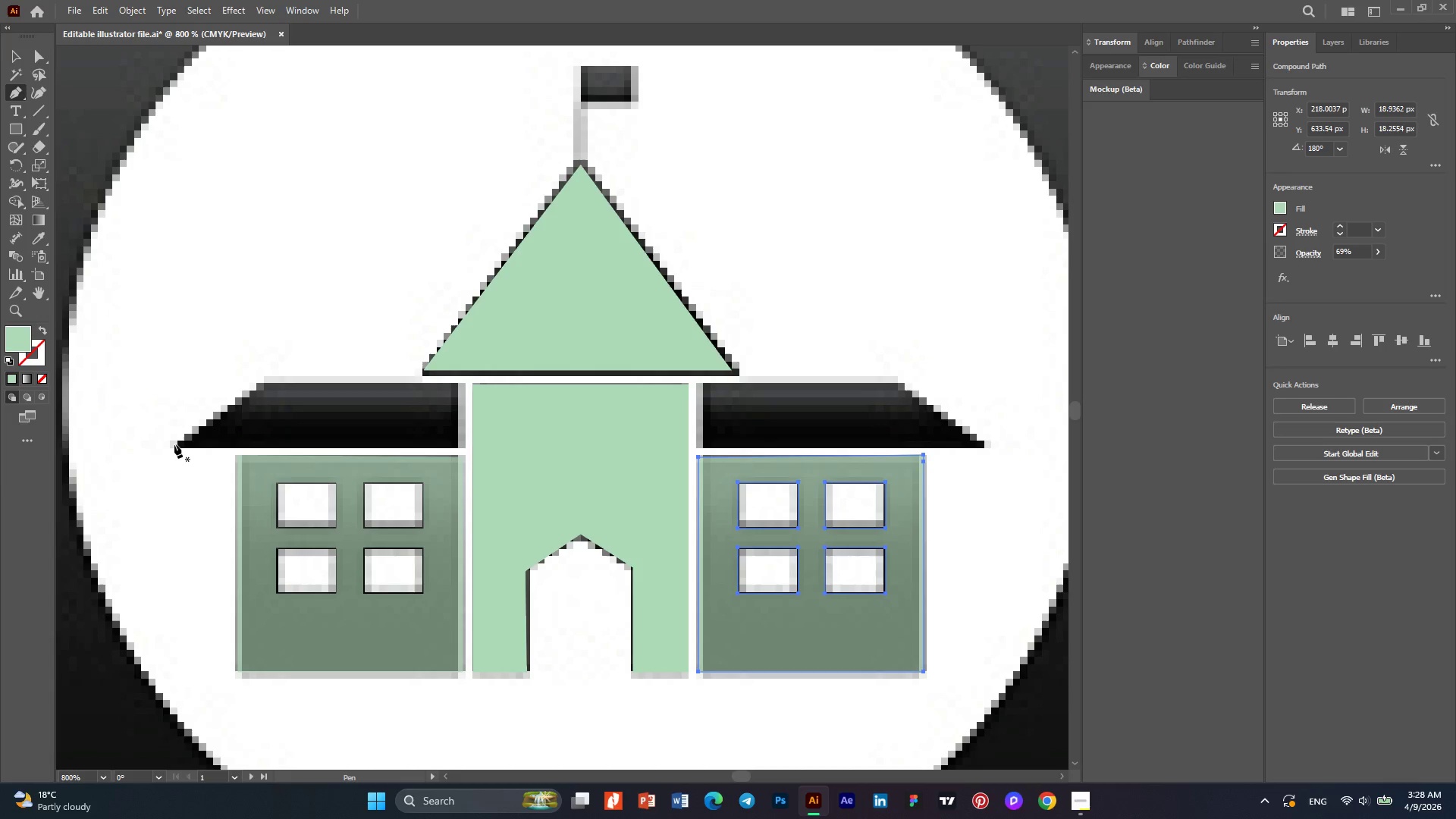 
left_click([177, 444])
 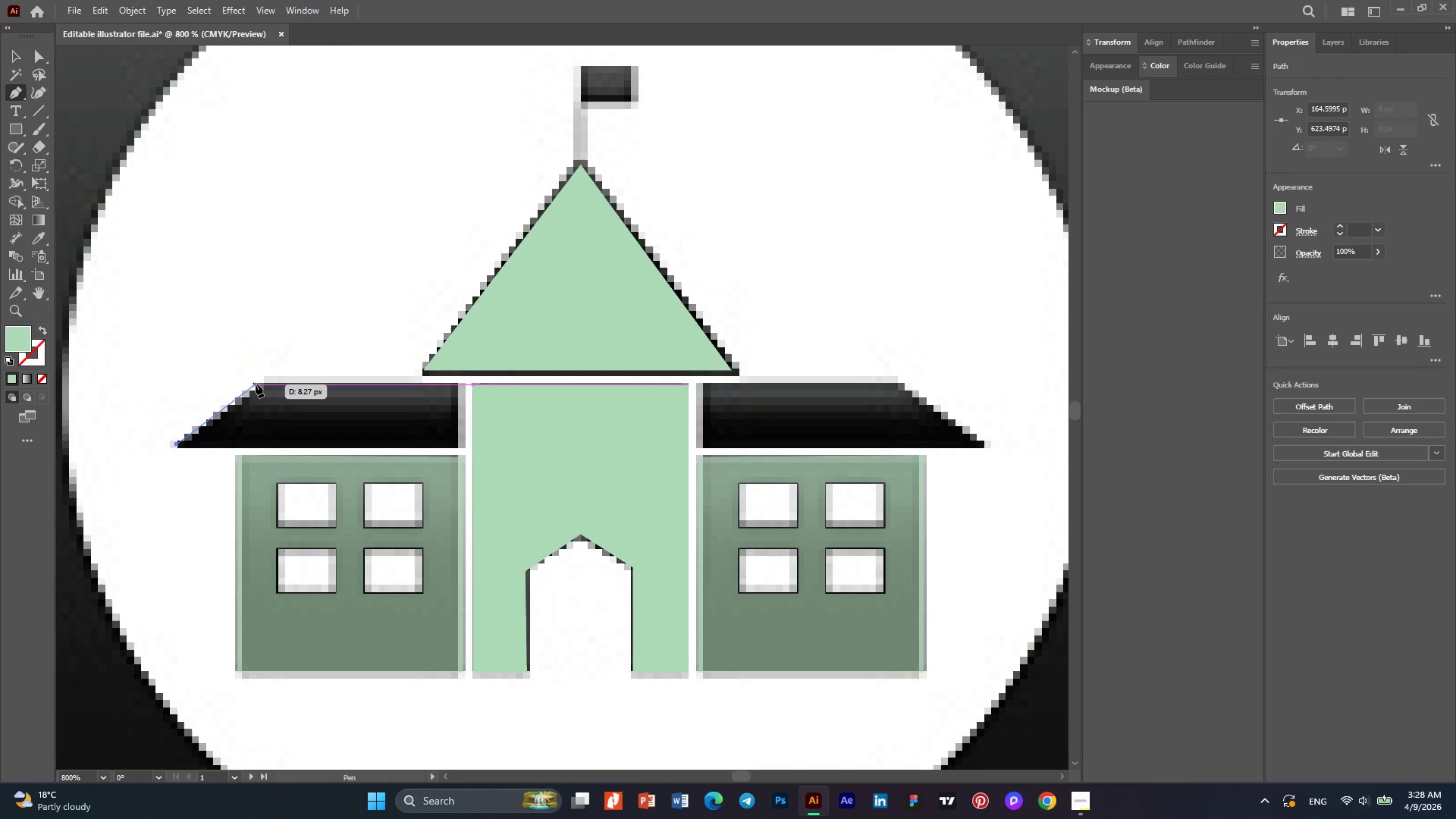 
left_click([259, 384])
 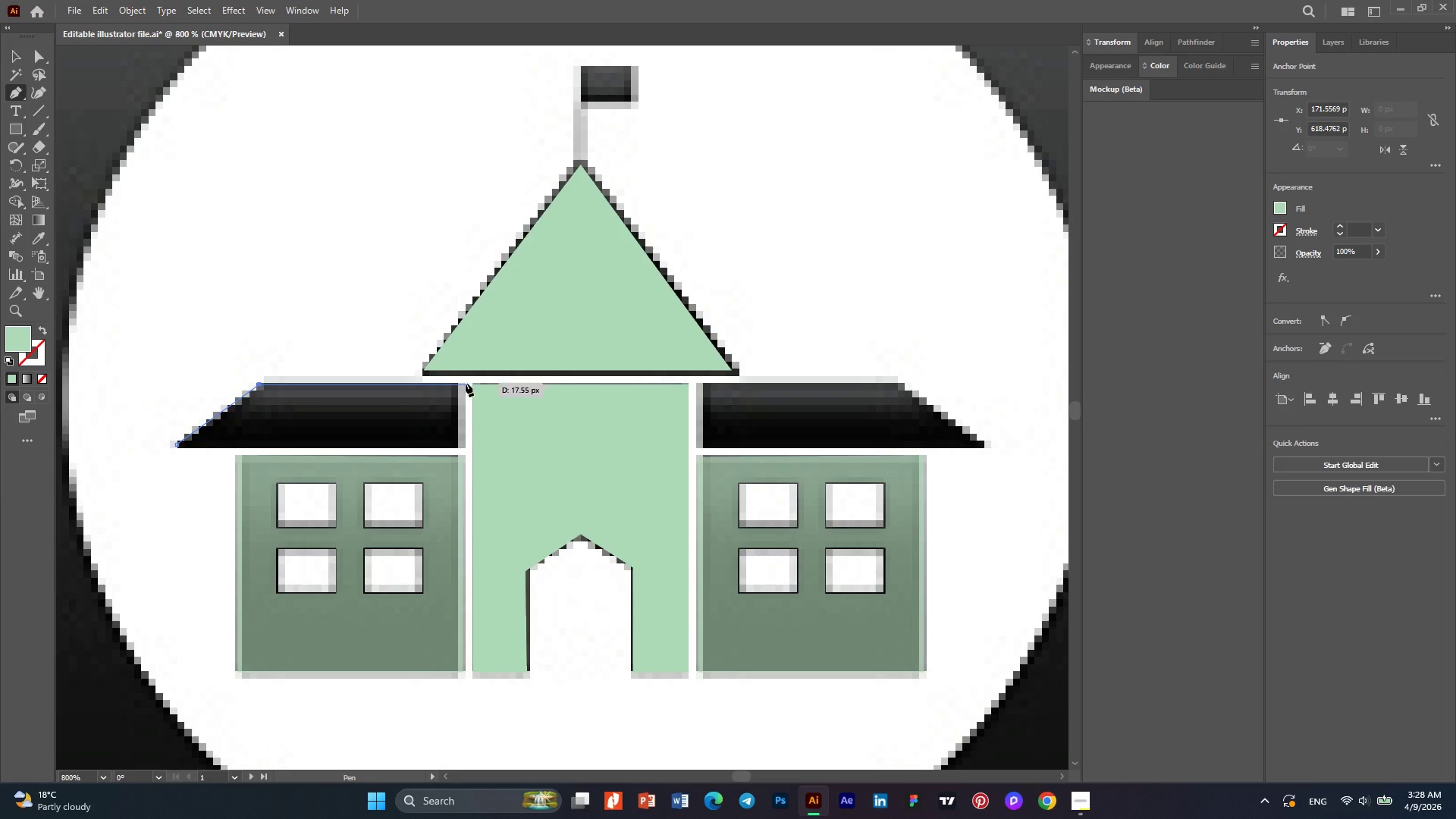 
left_click([460, 383])
 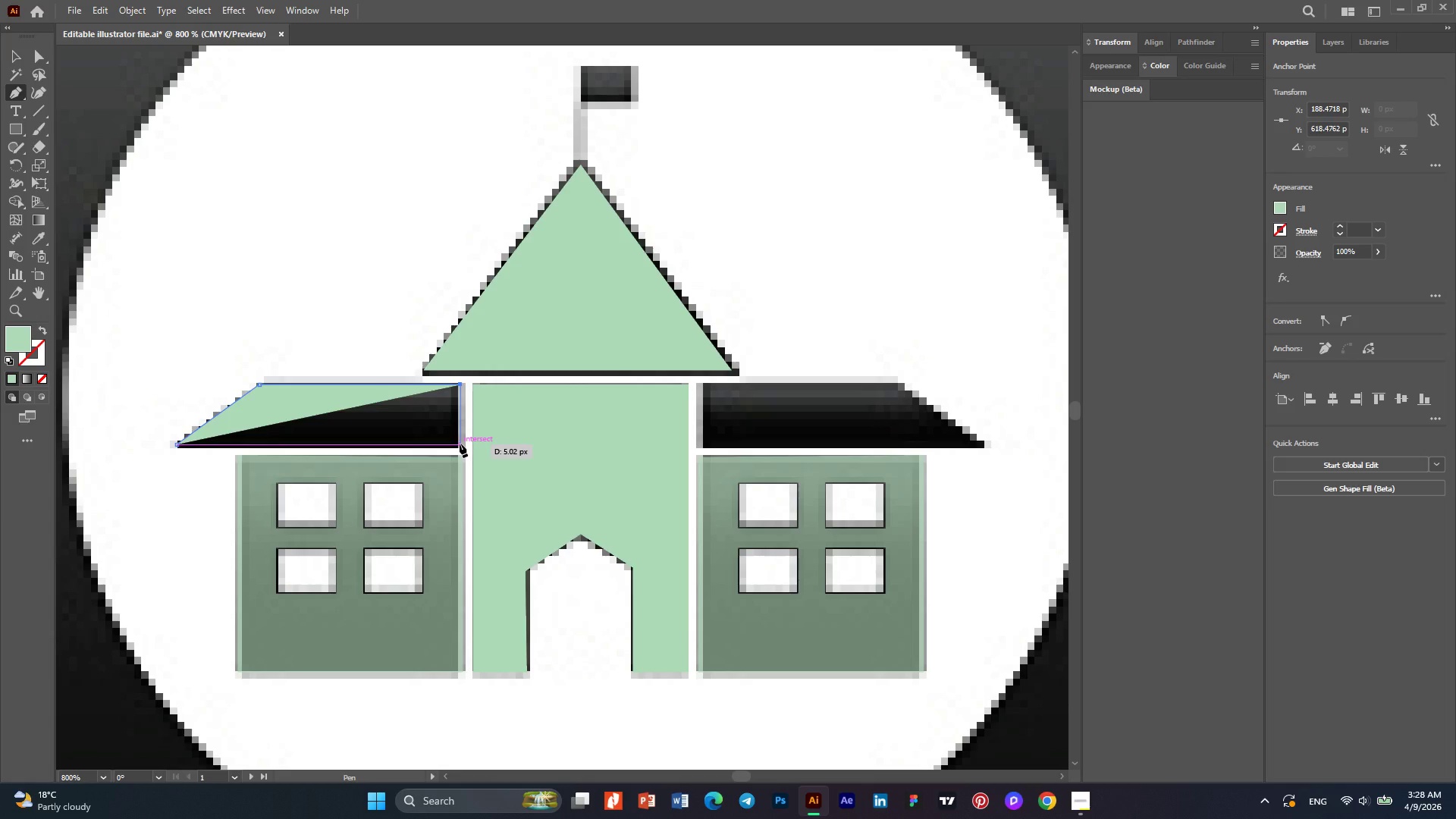 
left_click([460, 444])
 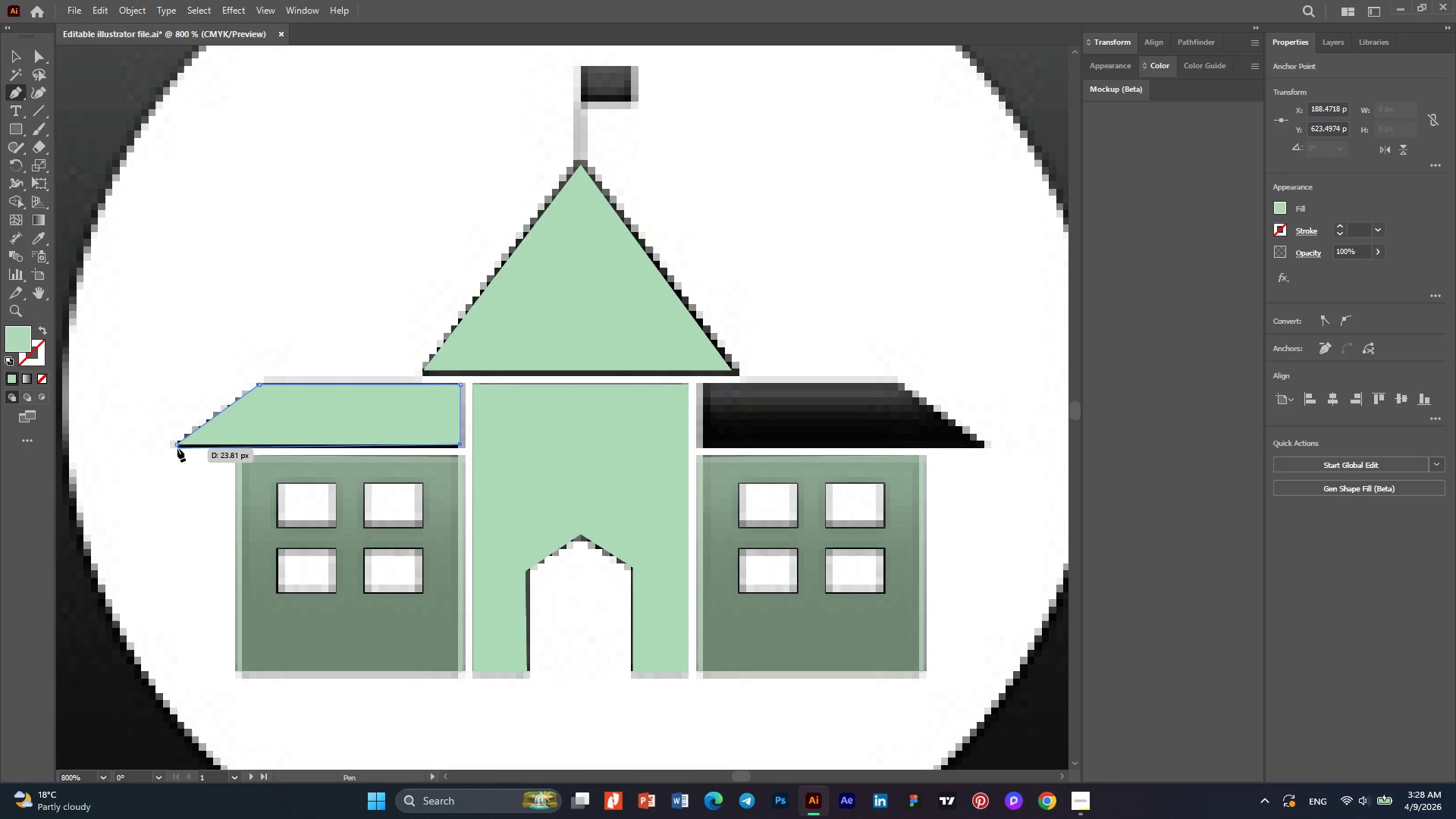 
left_click([177, 444])
 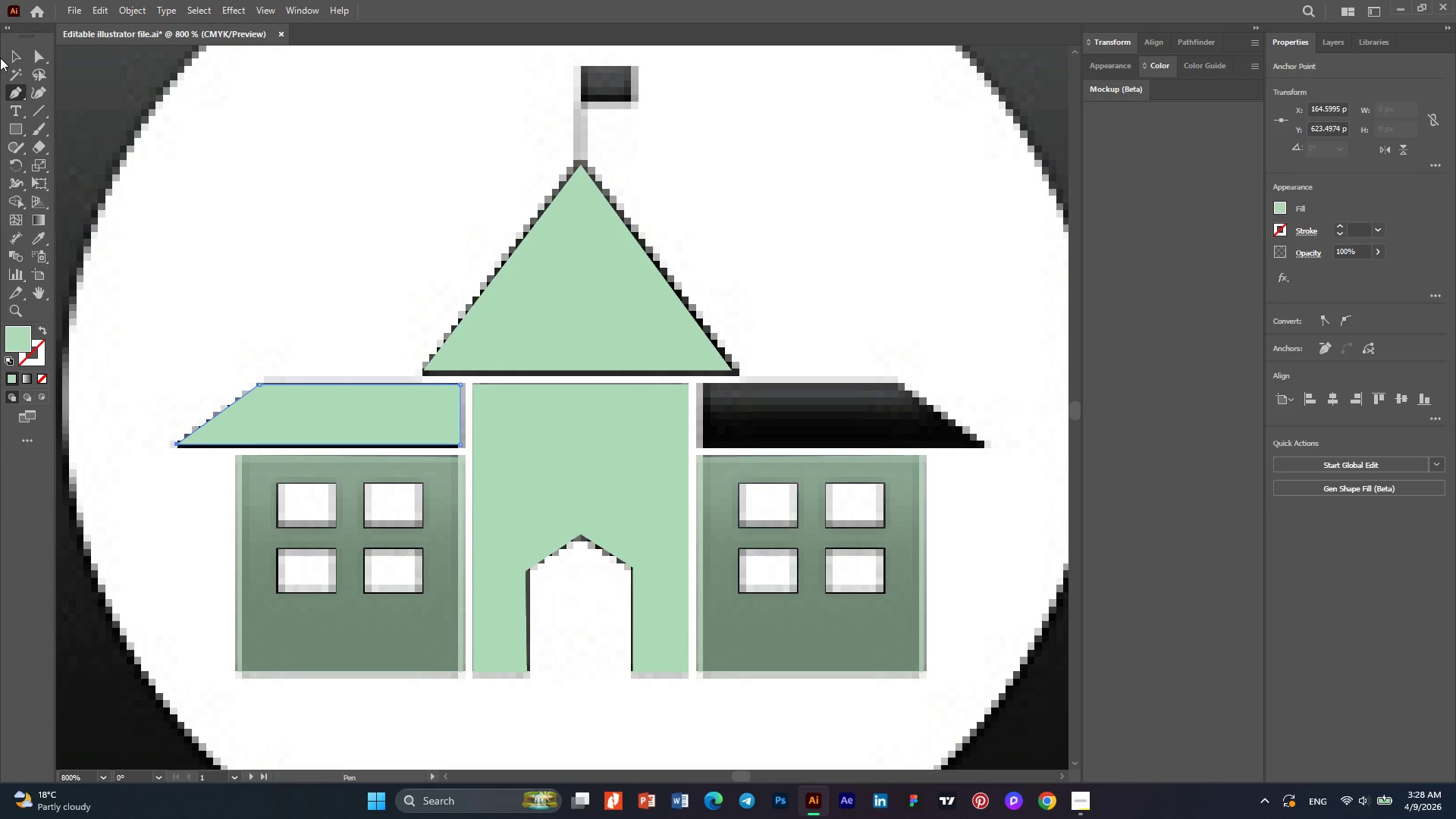 
left_click([13, 59])
 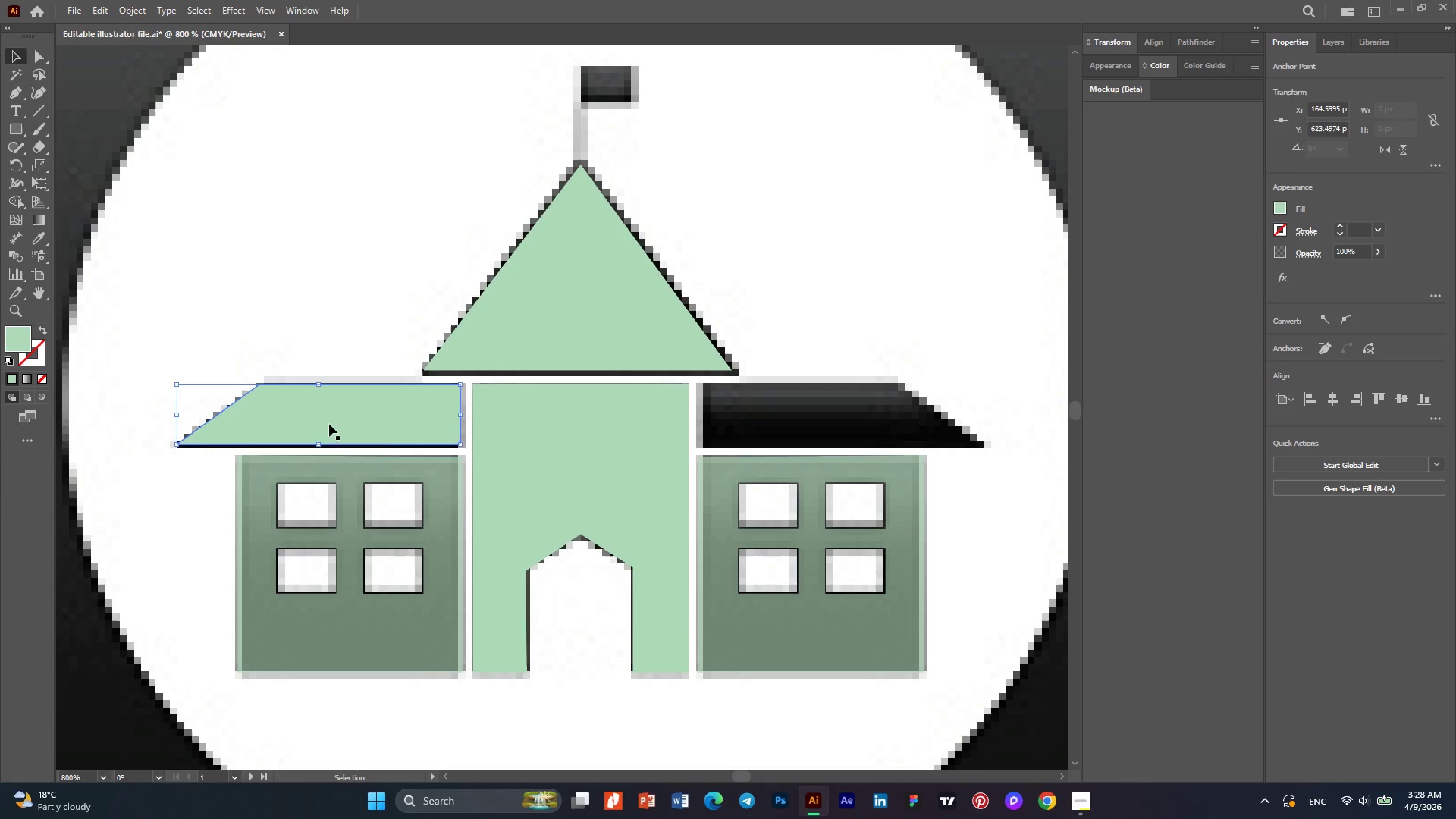 
hold_key(key=AltLeft, duration=1.08)
left_click_drag(start_coordinate=[329, 424], to_coordinate=[853, 430])
 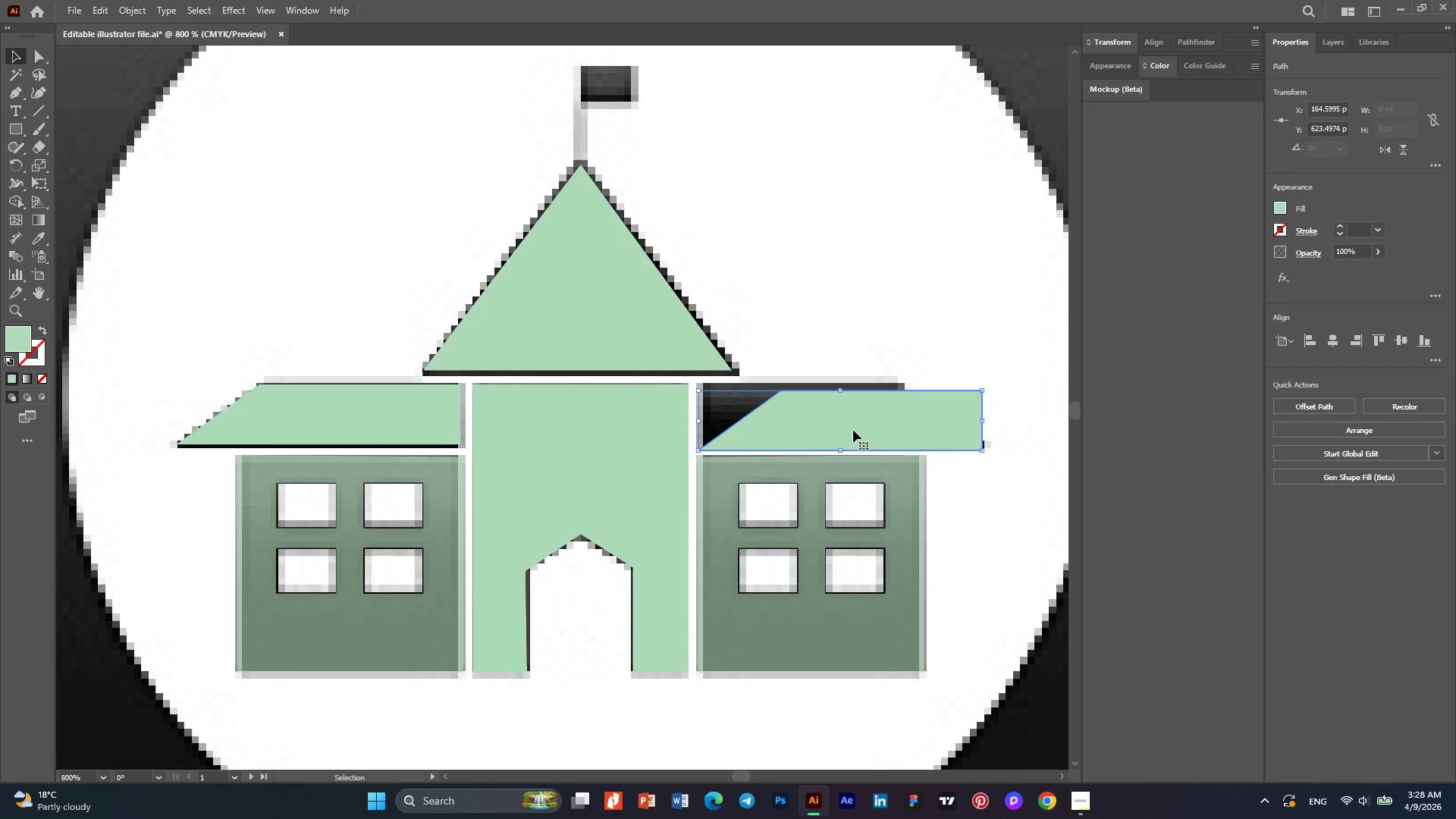 
right_click([853, 430])
 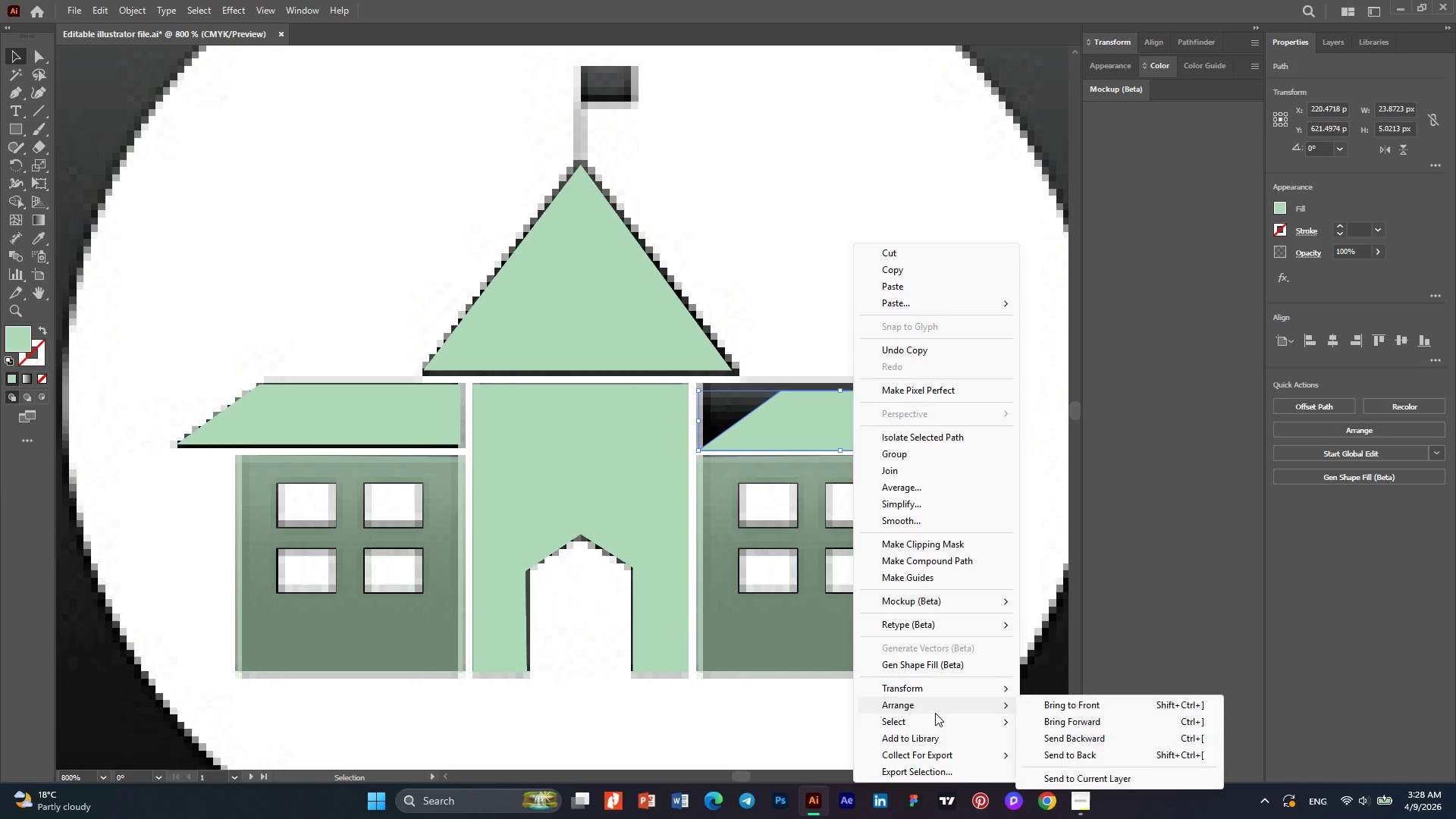 
mouse_move([952, 684])
 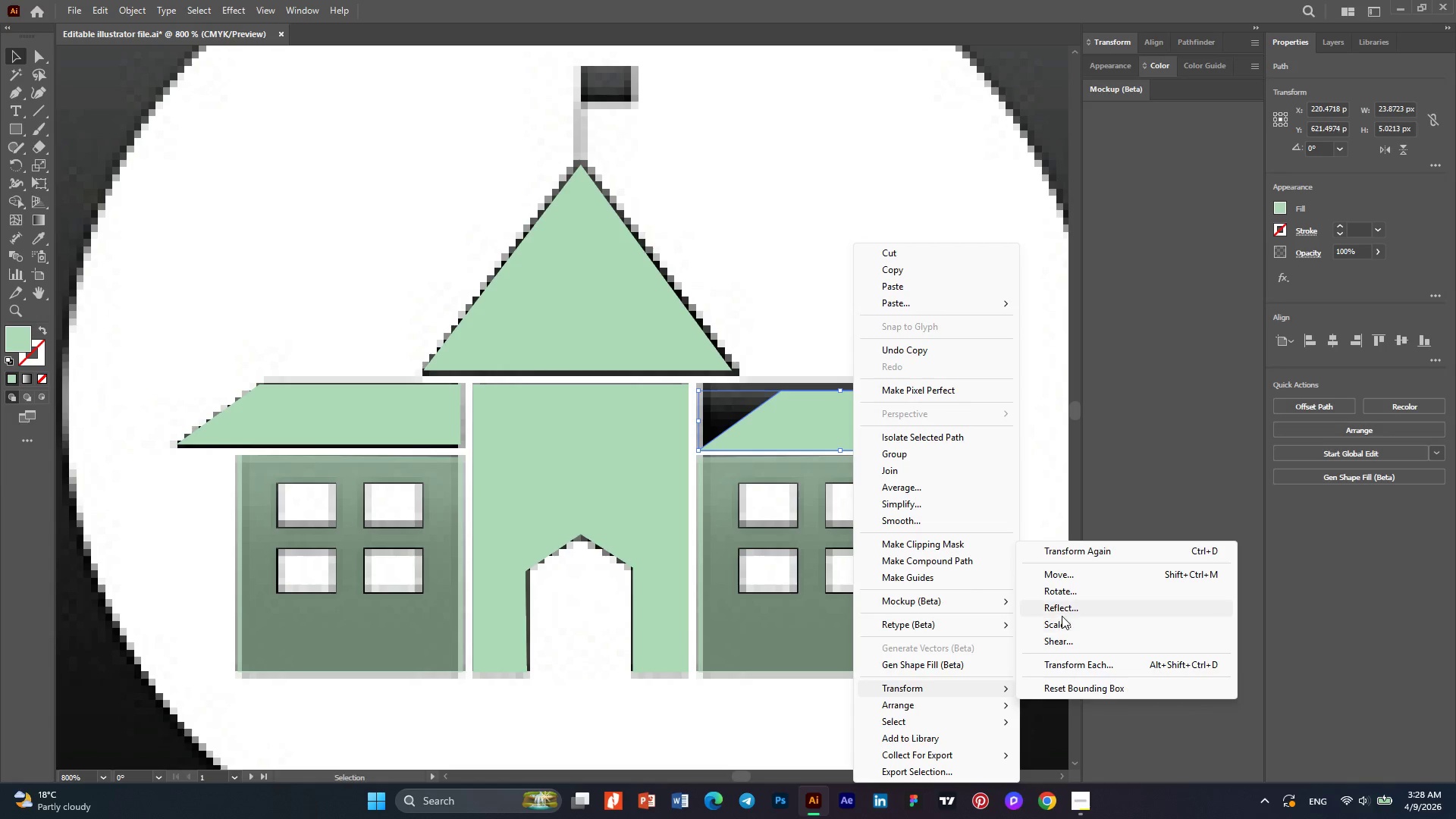 
left_click([1062, 616])
 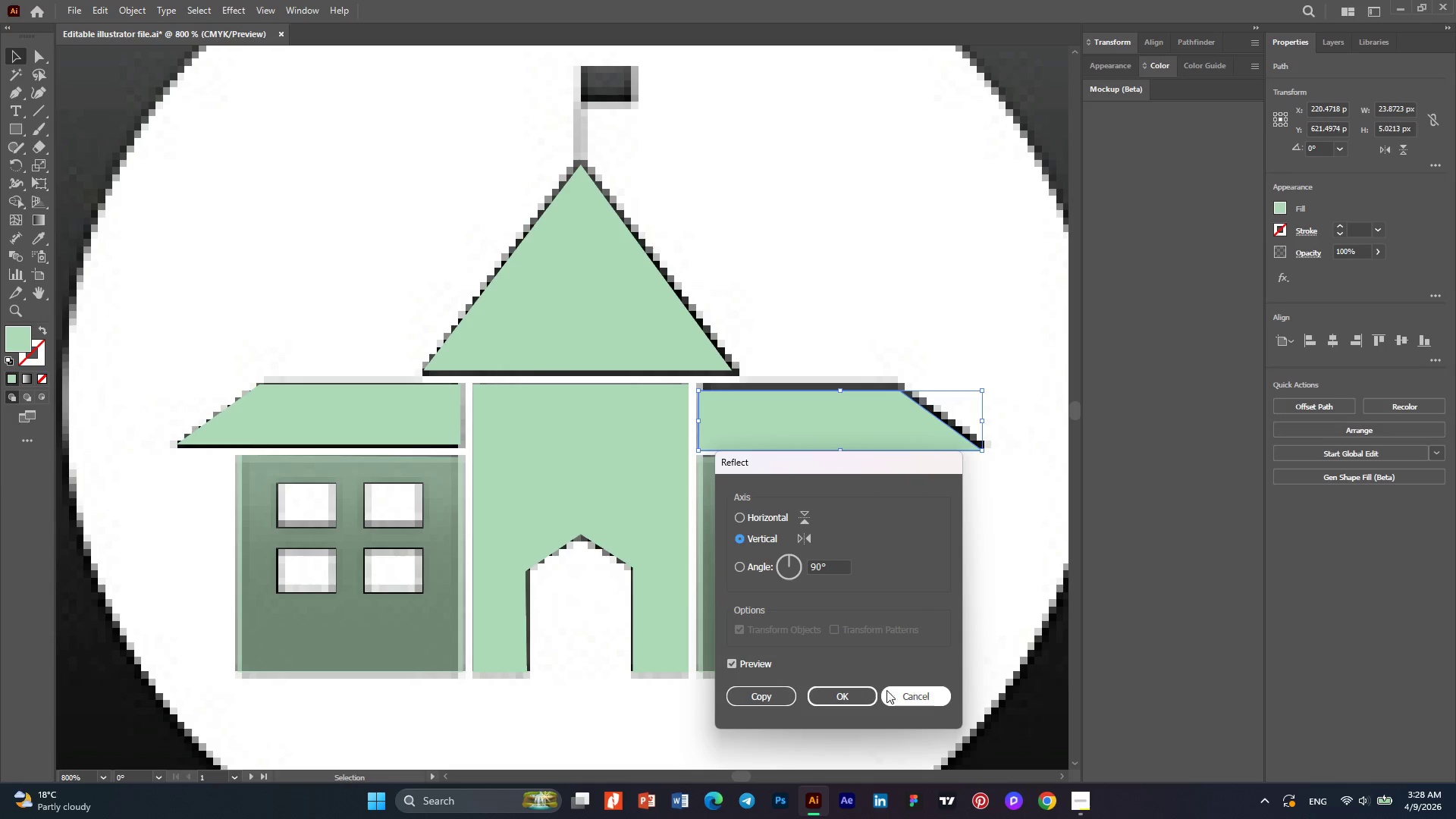 
left_click([853, 694])
 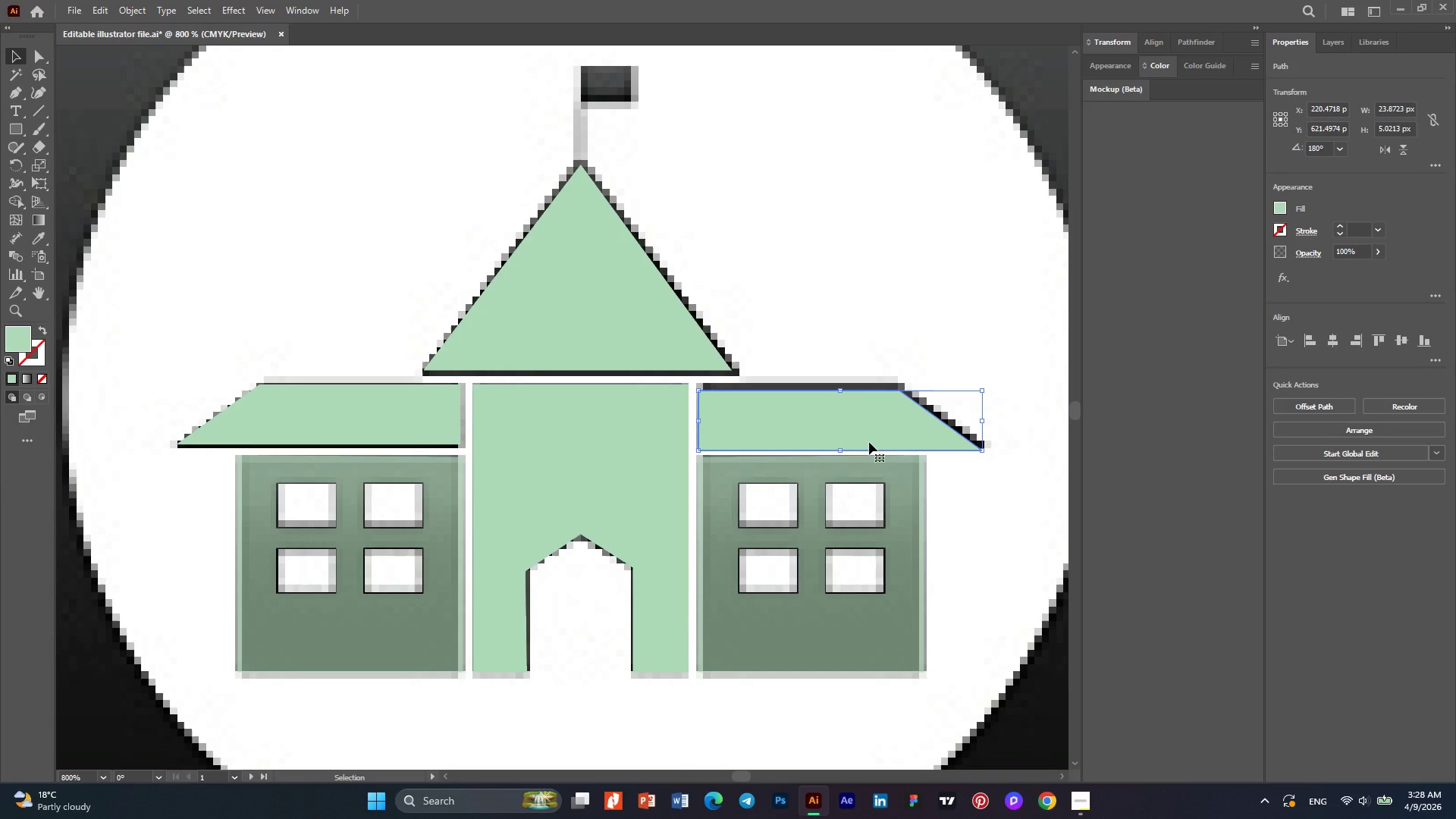 
left_click_drag(start_coordinate=[870, 435], to_coordinate=[872, 428])
 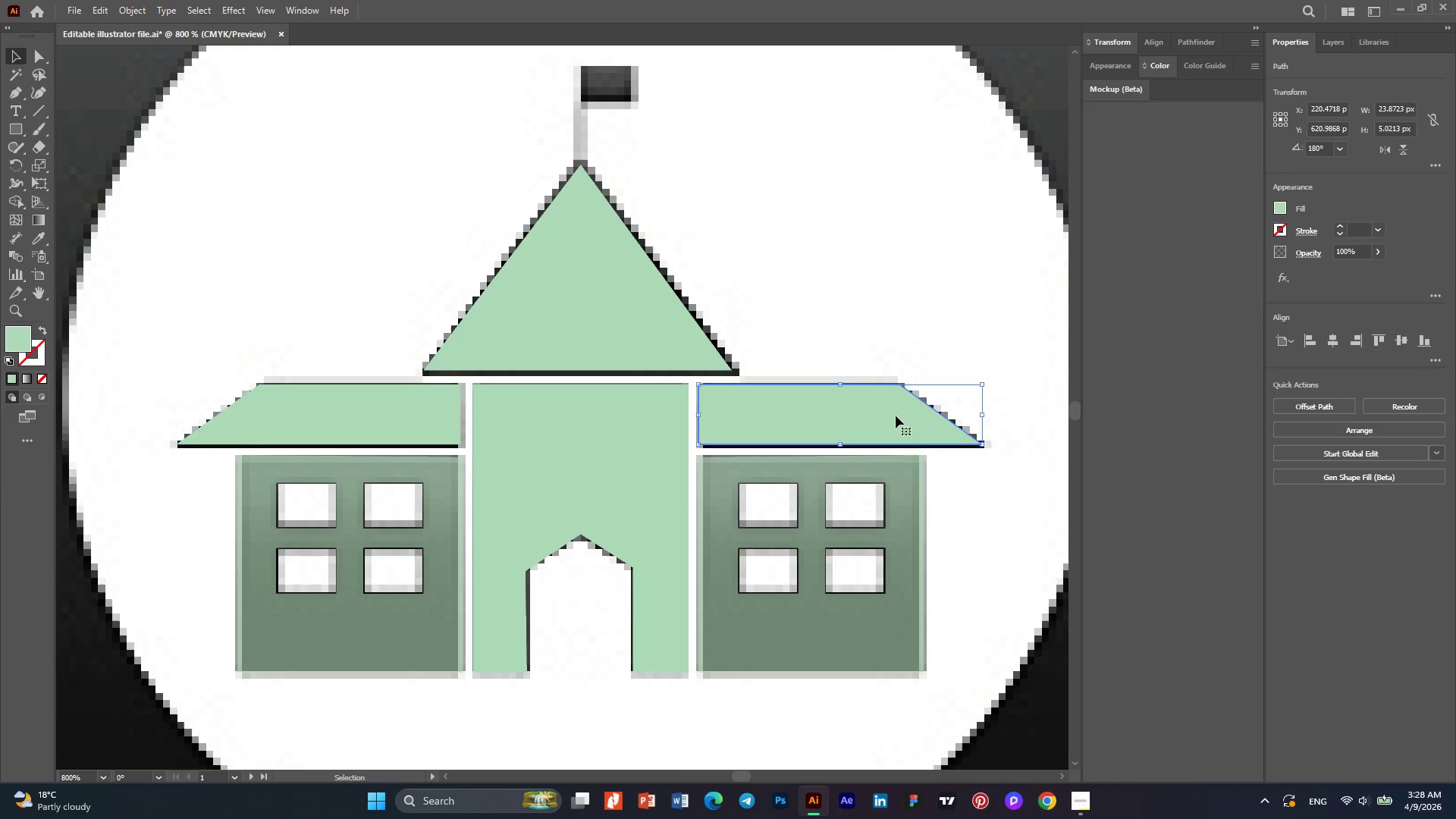 
scroll: coordinate [898, 389], scroll_direction: up, amount: 5.0
 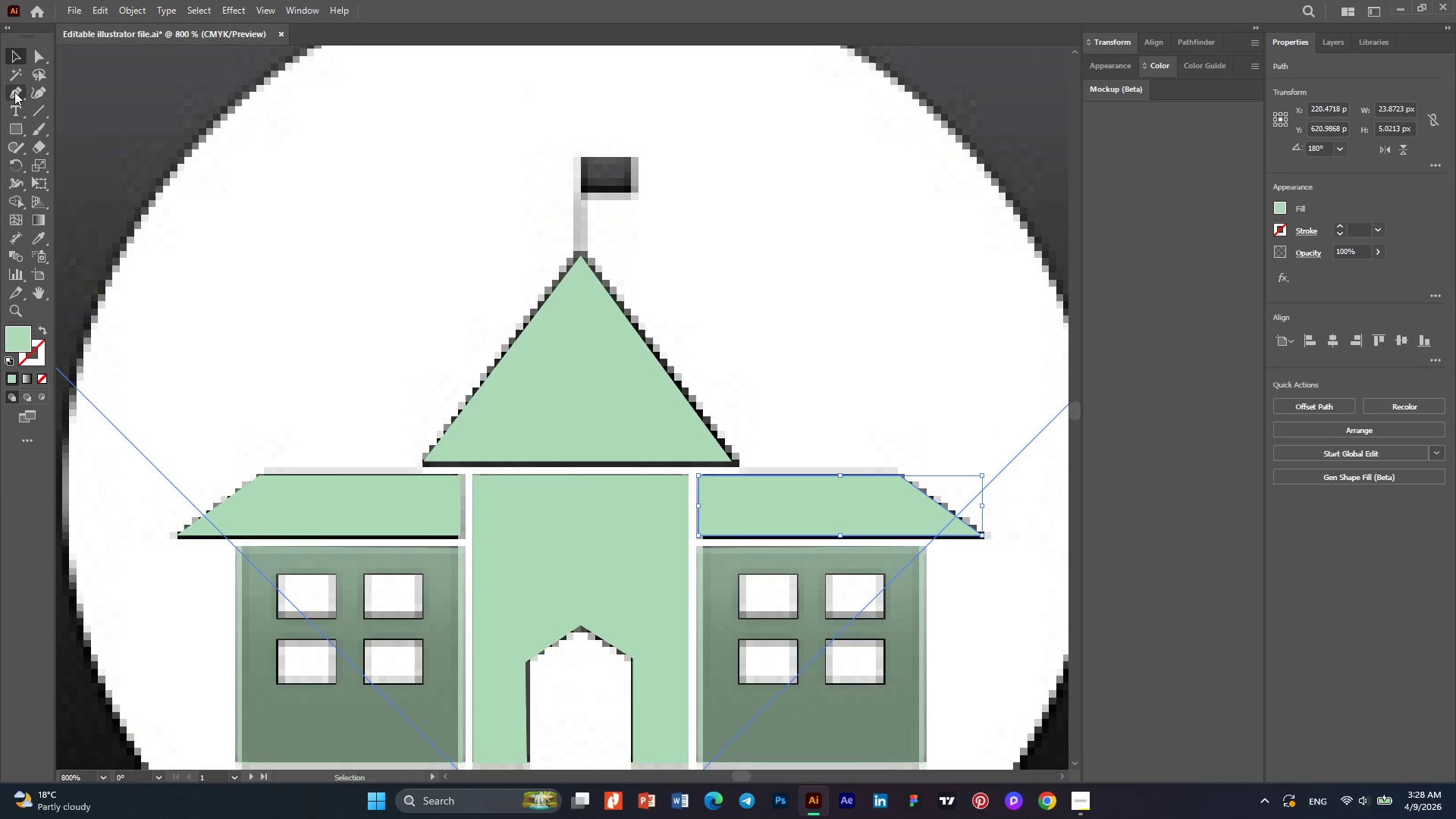 
left_click([14, 92])
 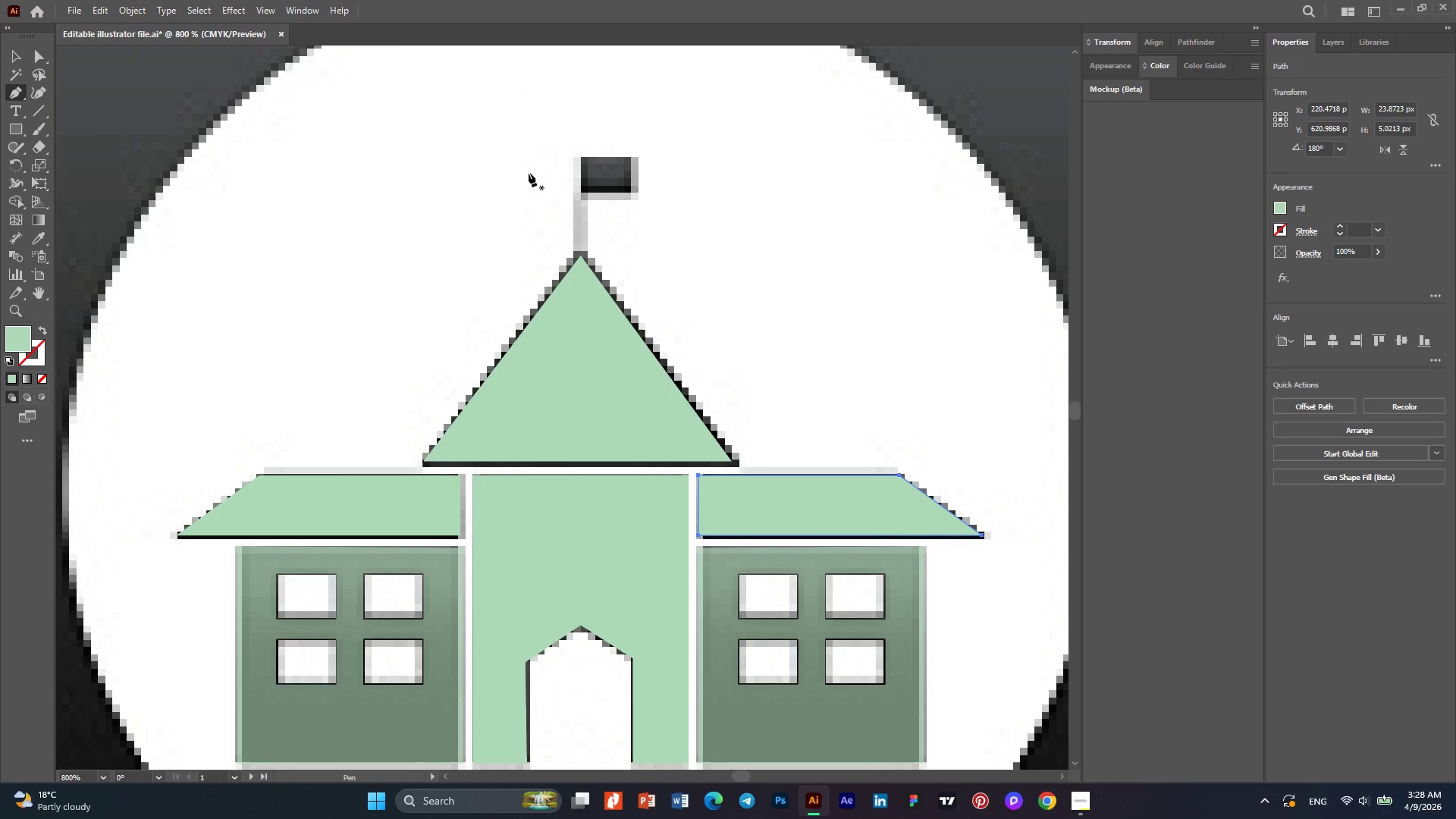 
key(Alt+AltLeft)
 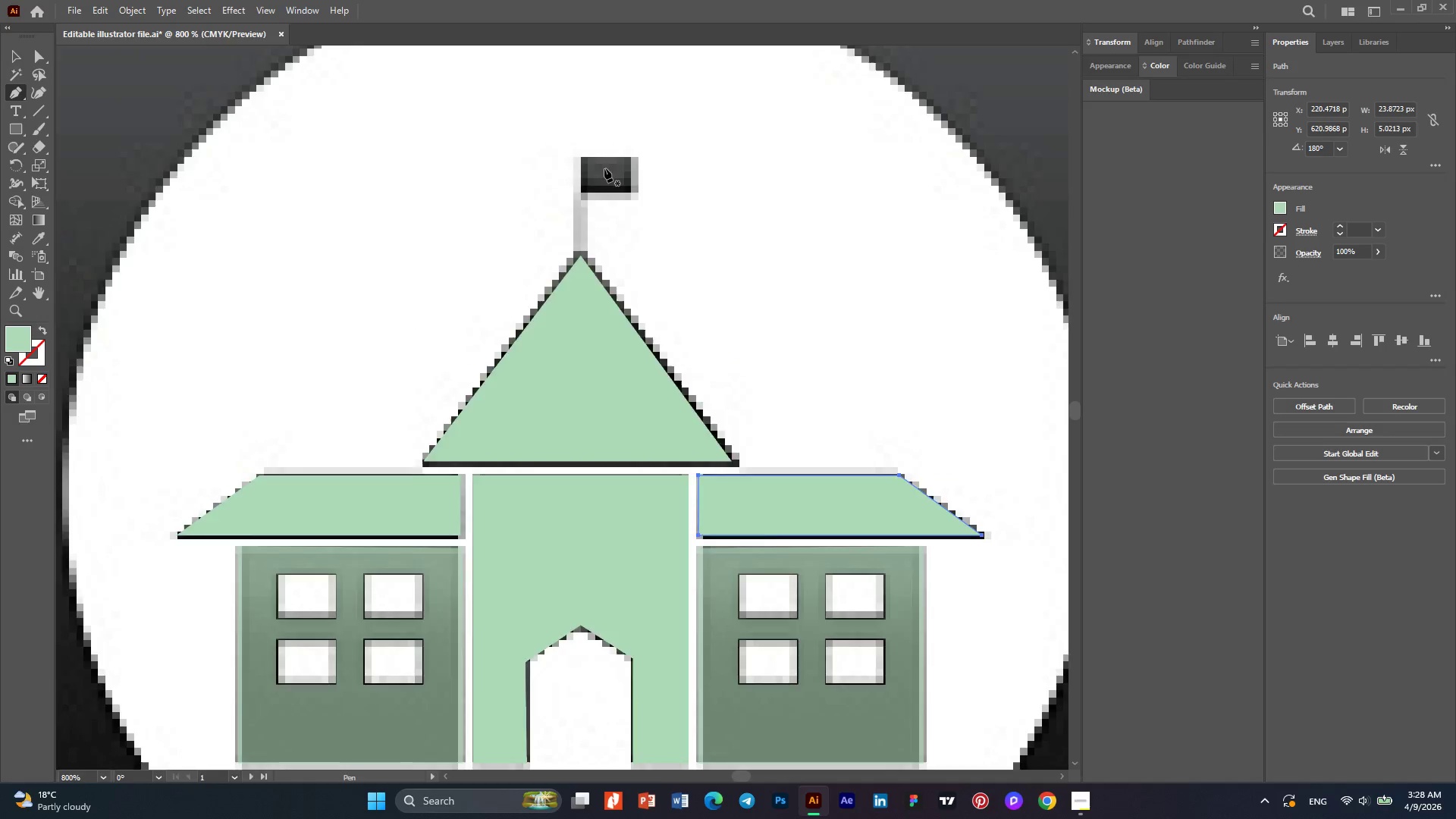 
scroll: coordinate [604, 168], scroll_direction: up, amount: 2.0
 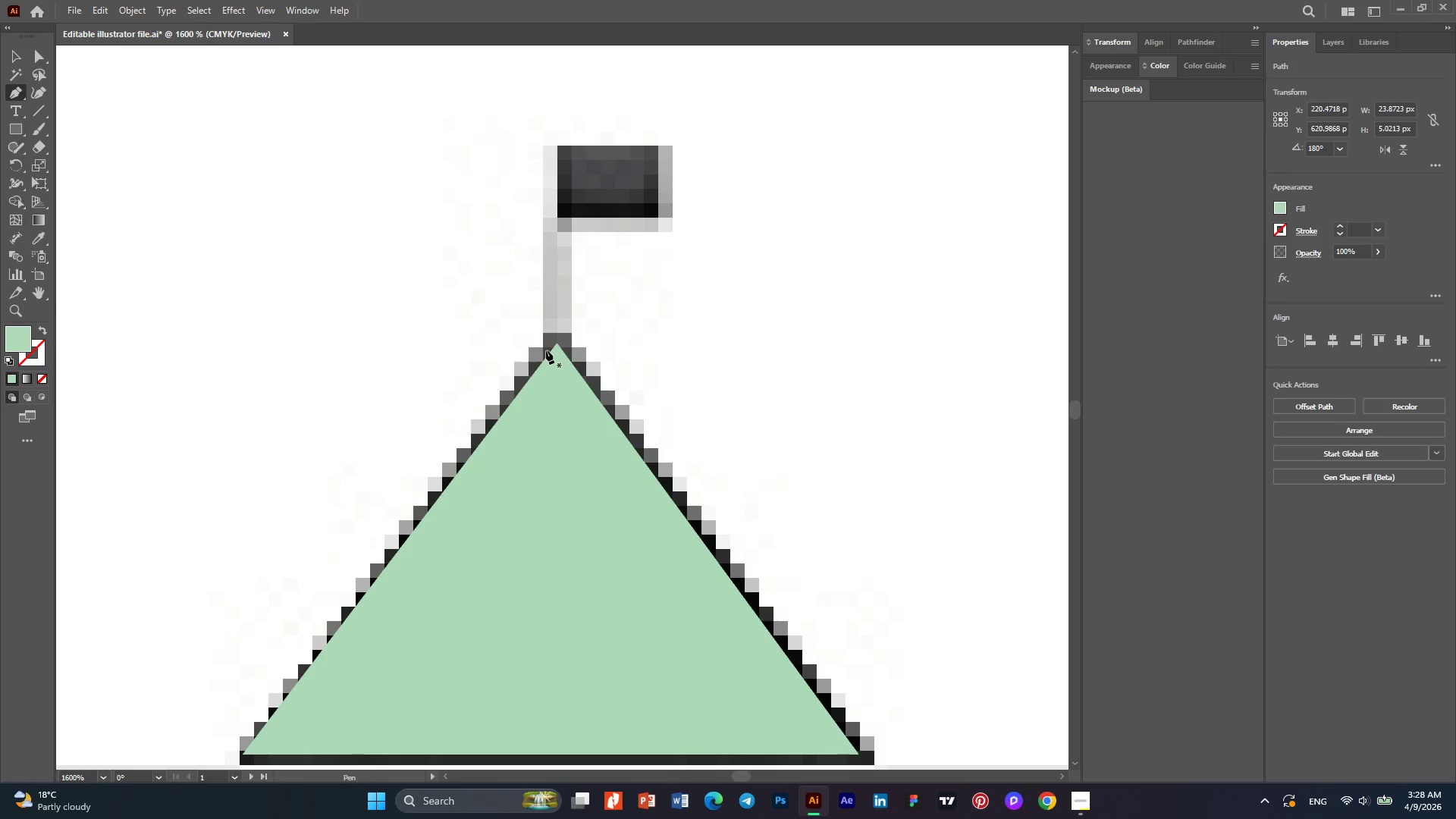 
left_click([544, 367])
 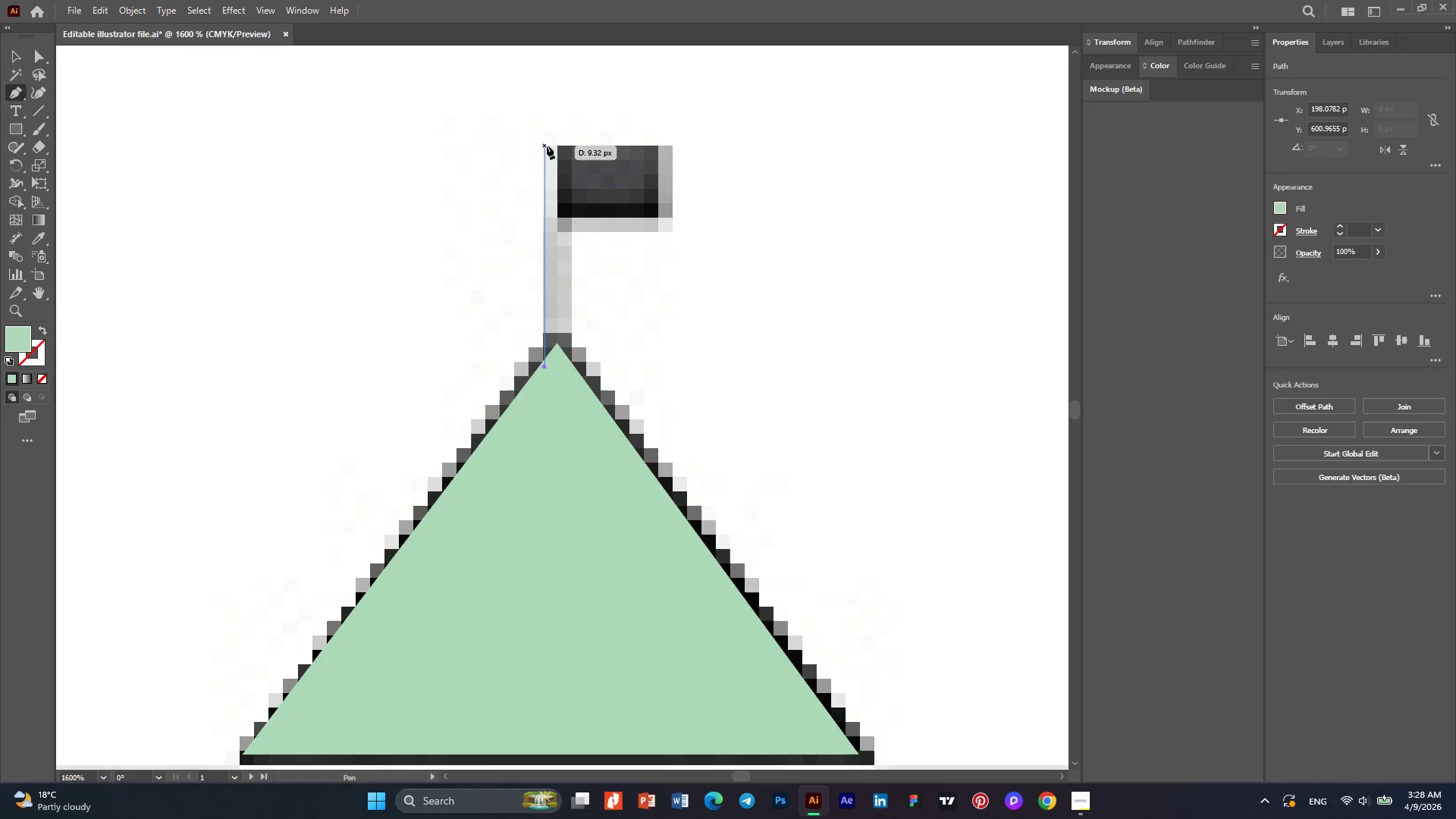 
left_click([547, 146])
 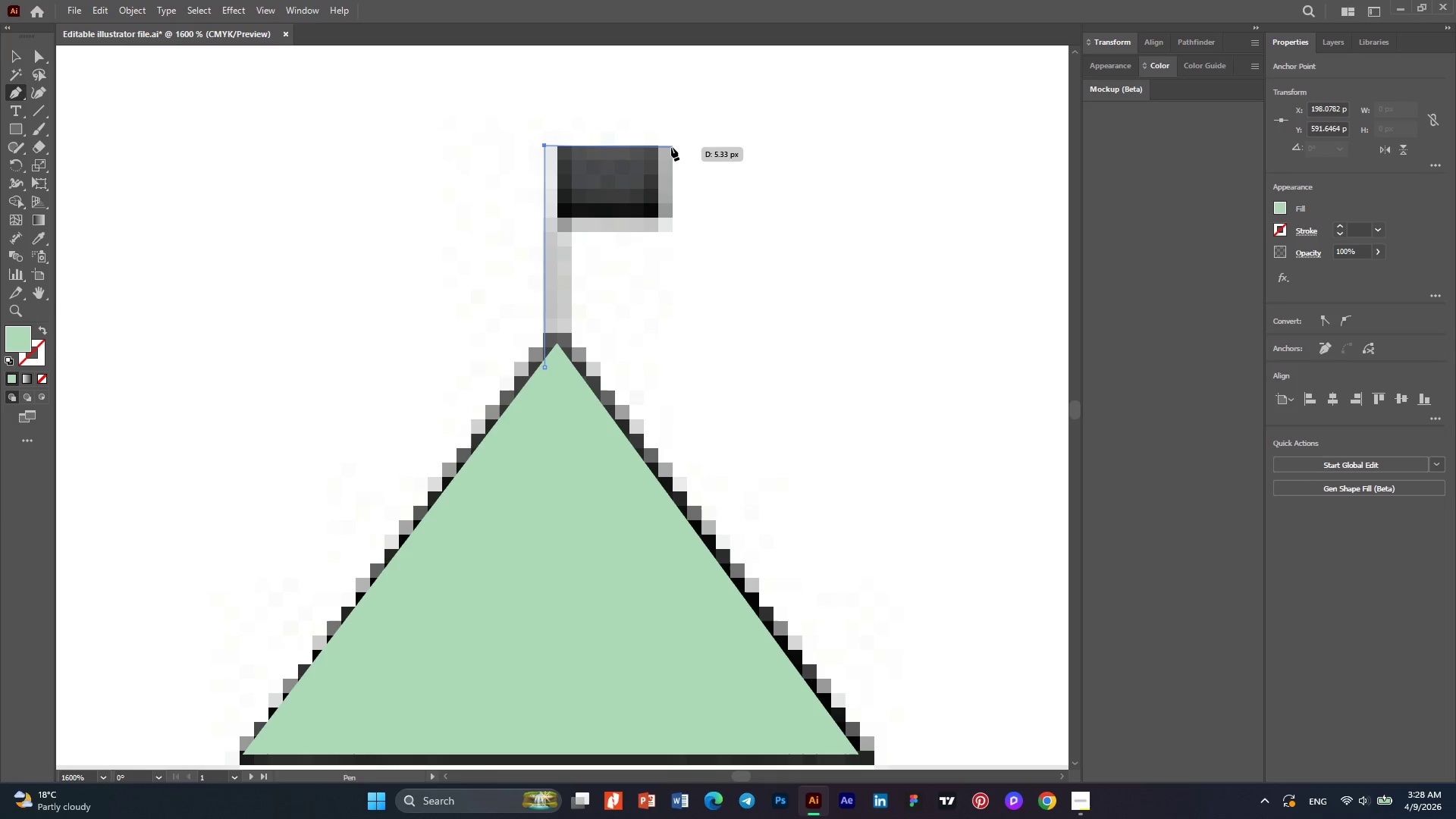 
left_click([671, 147])
 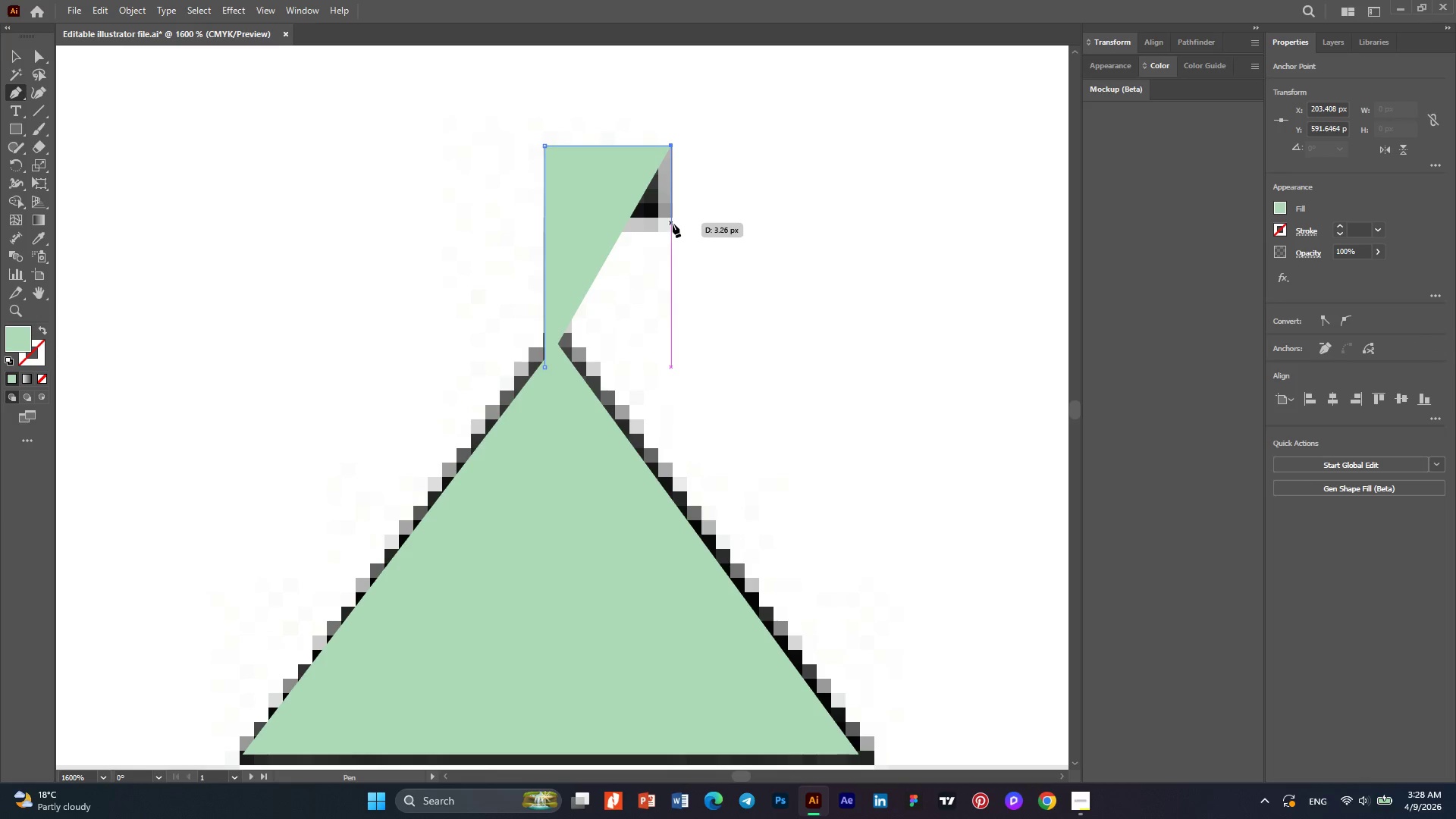 
left_click([673, 224])
 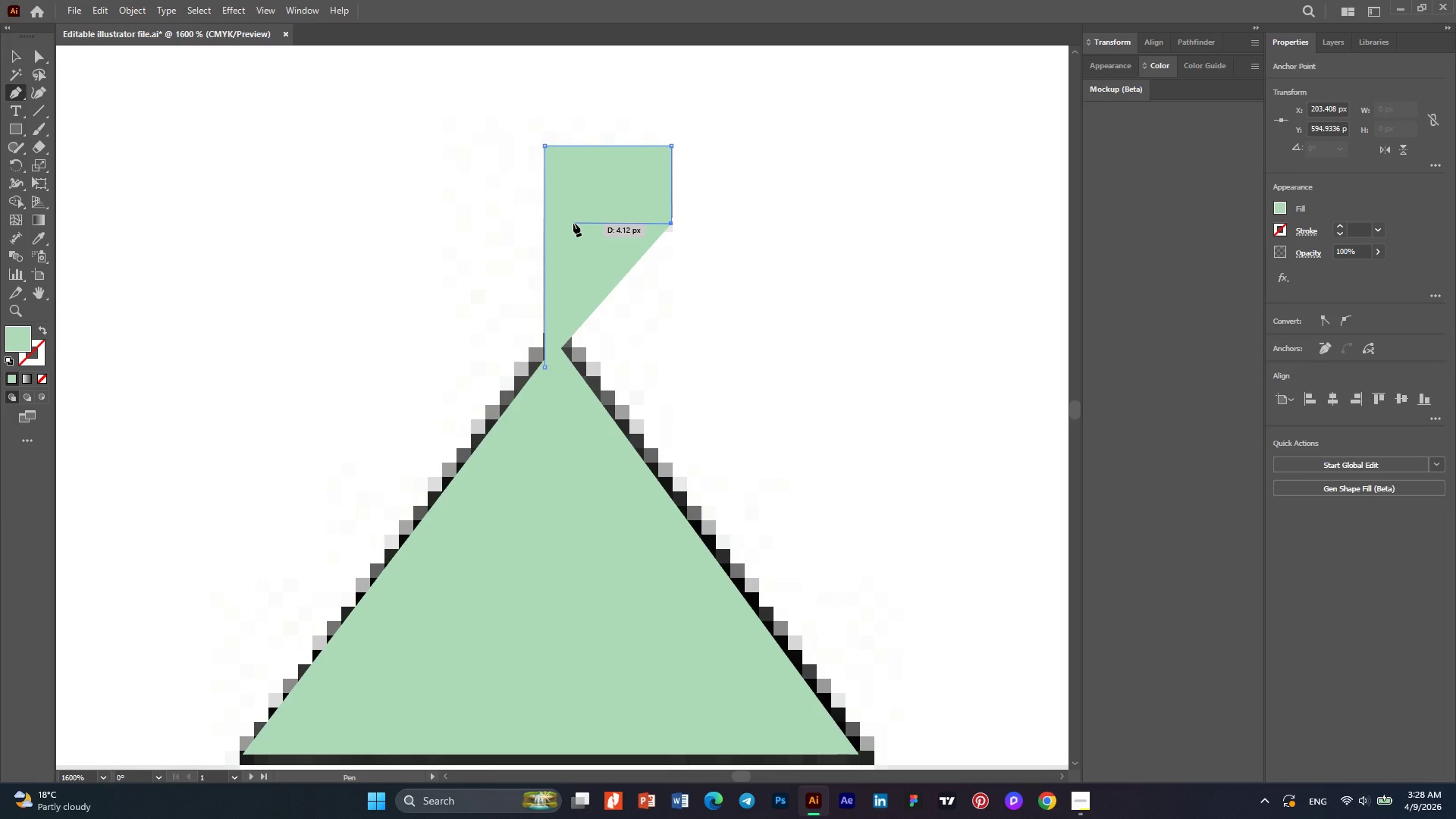 
left_click([573, 223])
 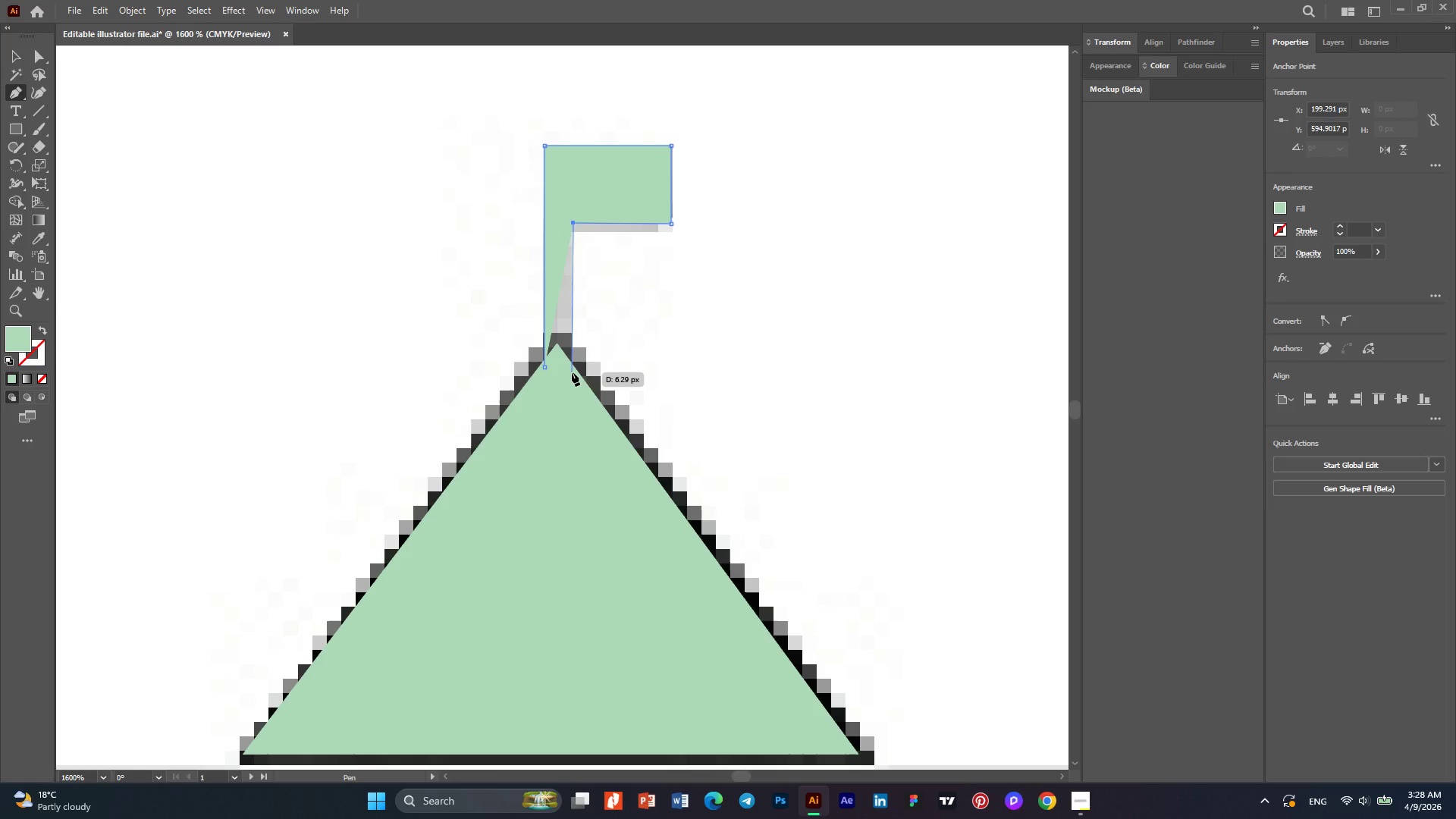 
left_click([570, 369])
 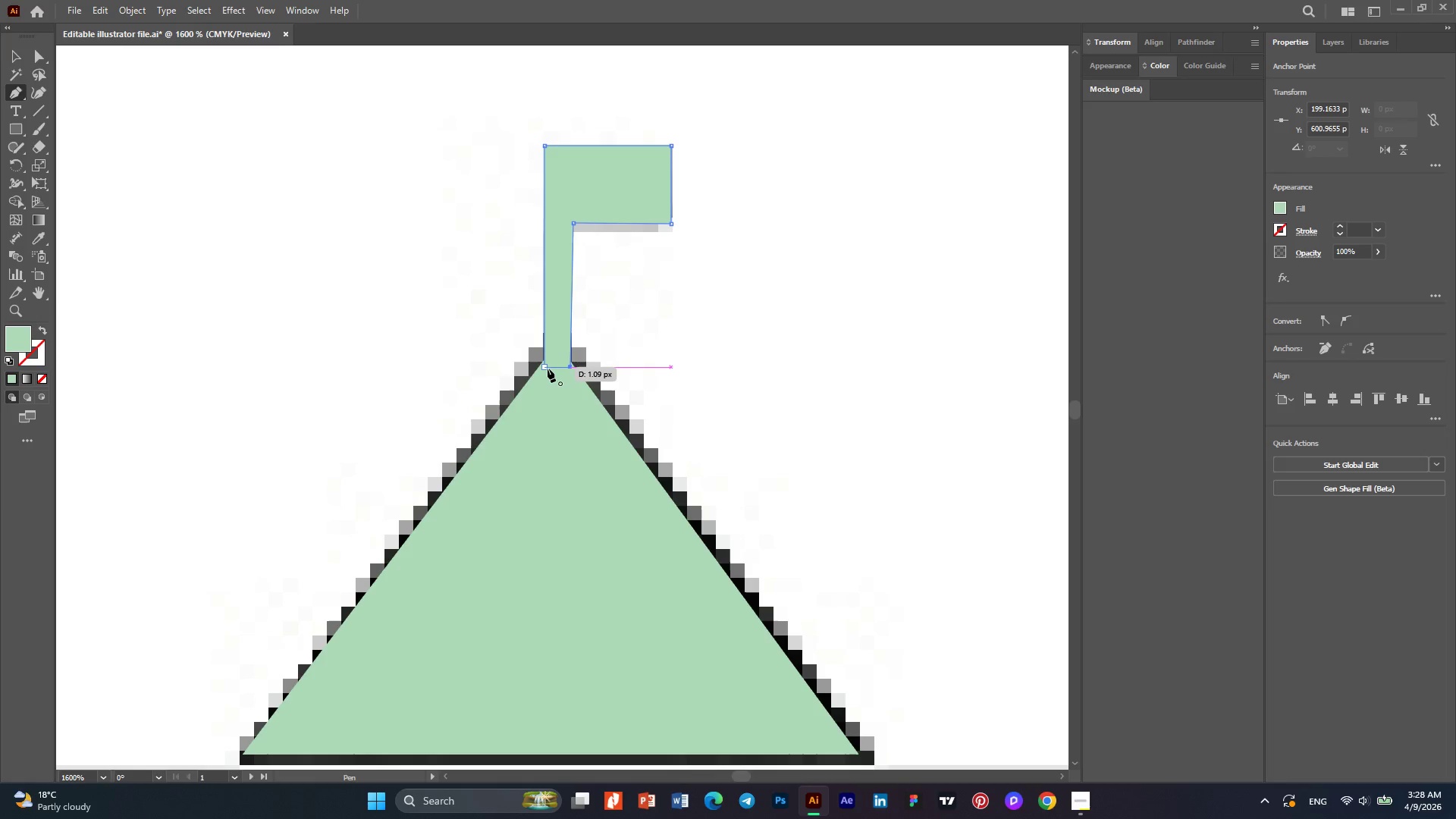 
left_click([548, 369])
 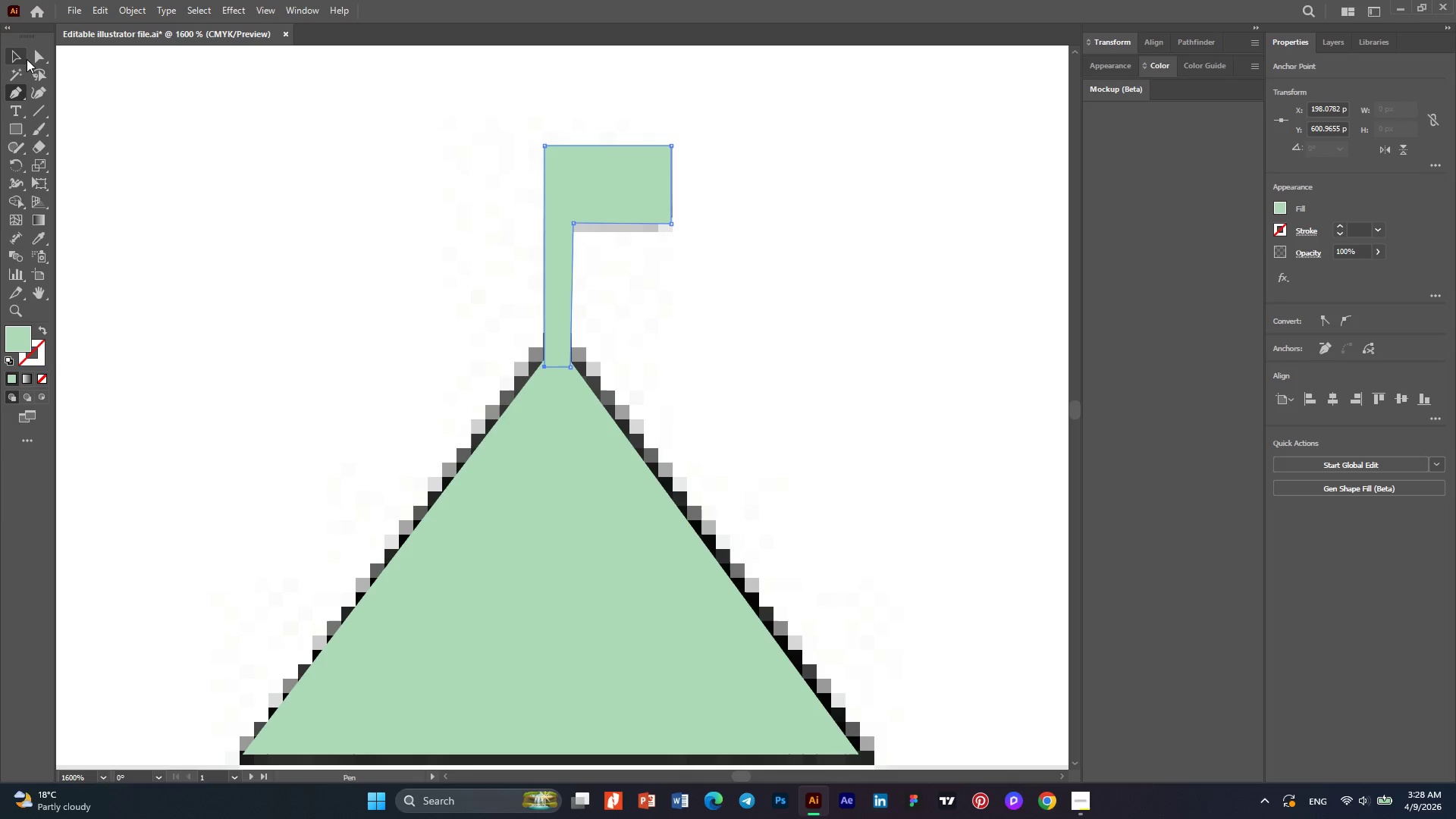 
left_click([24, 59])
 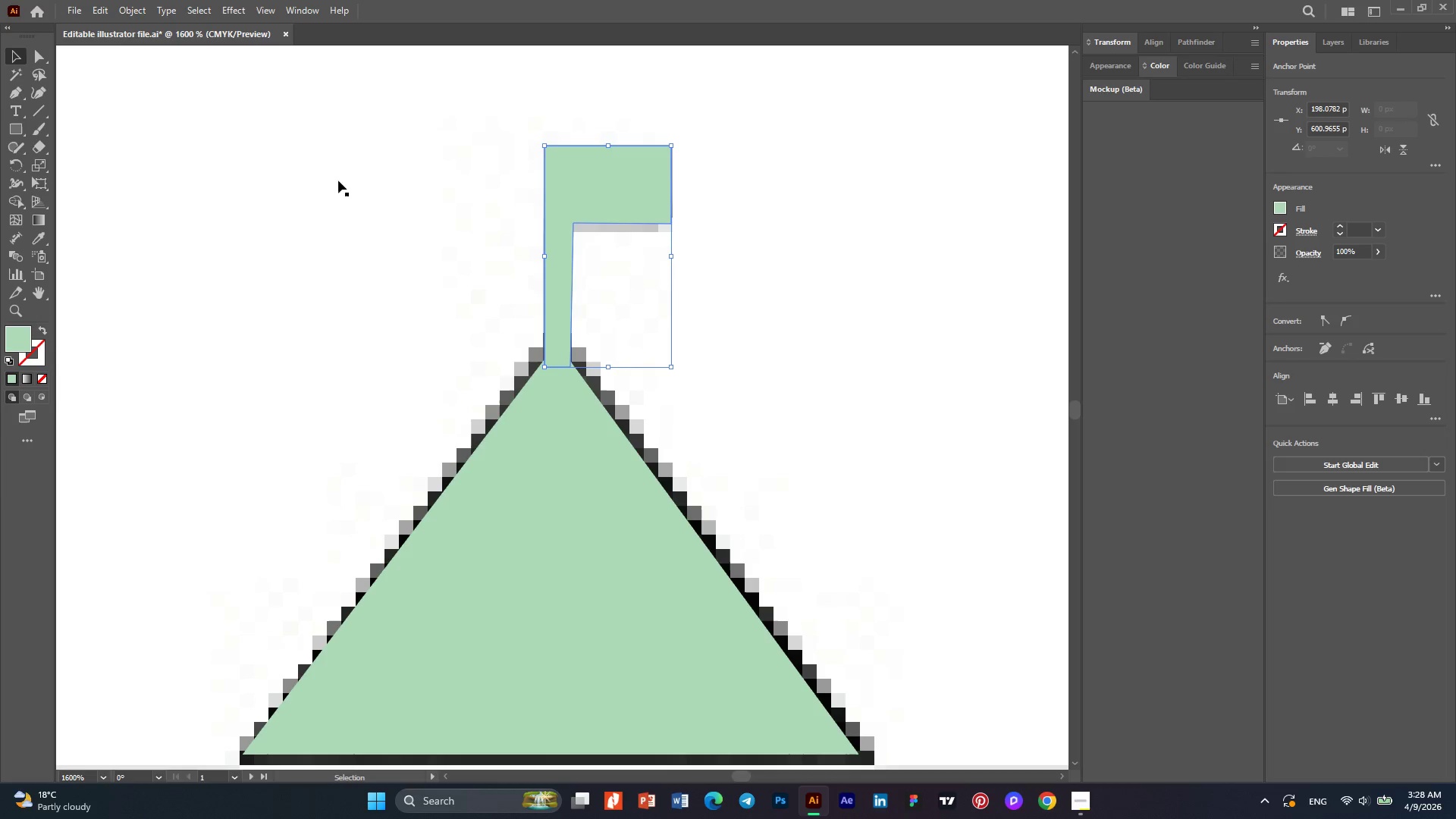 
hold_key(key=AltLeft, duration=0.39)
hold_key(key=AltLeft, duration=0.34)
scroll: coordinate [393, 223], scroll_direction: down, amount: 4.0
 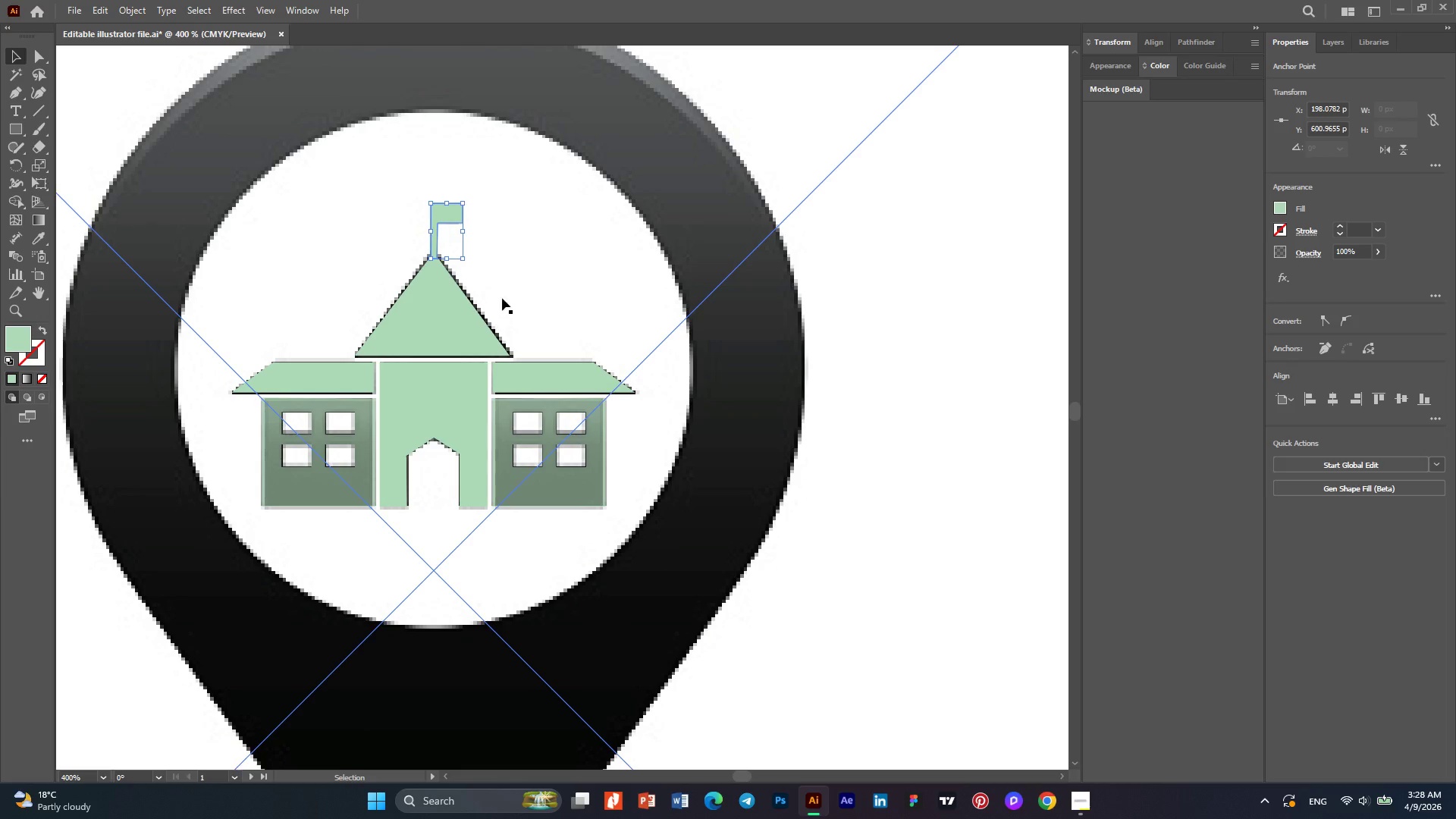 
hold_key(key=AltLeft, duration=0.5)
scroll: coordinate [552, 318], scroll_direction: down, amount: 3.0
 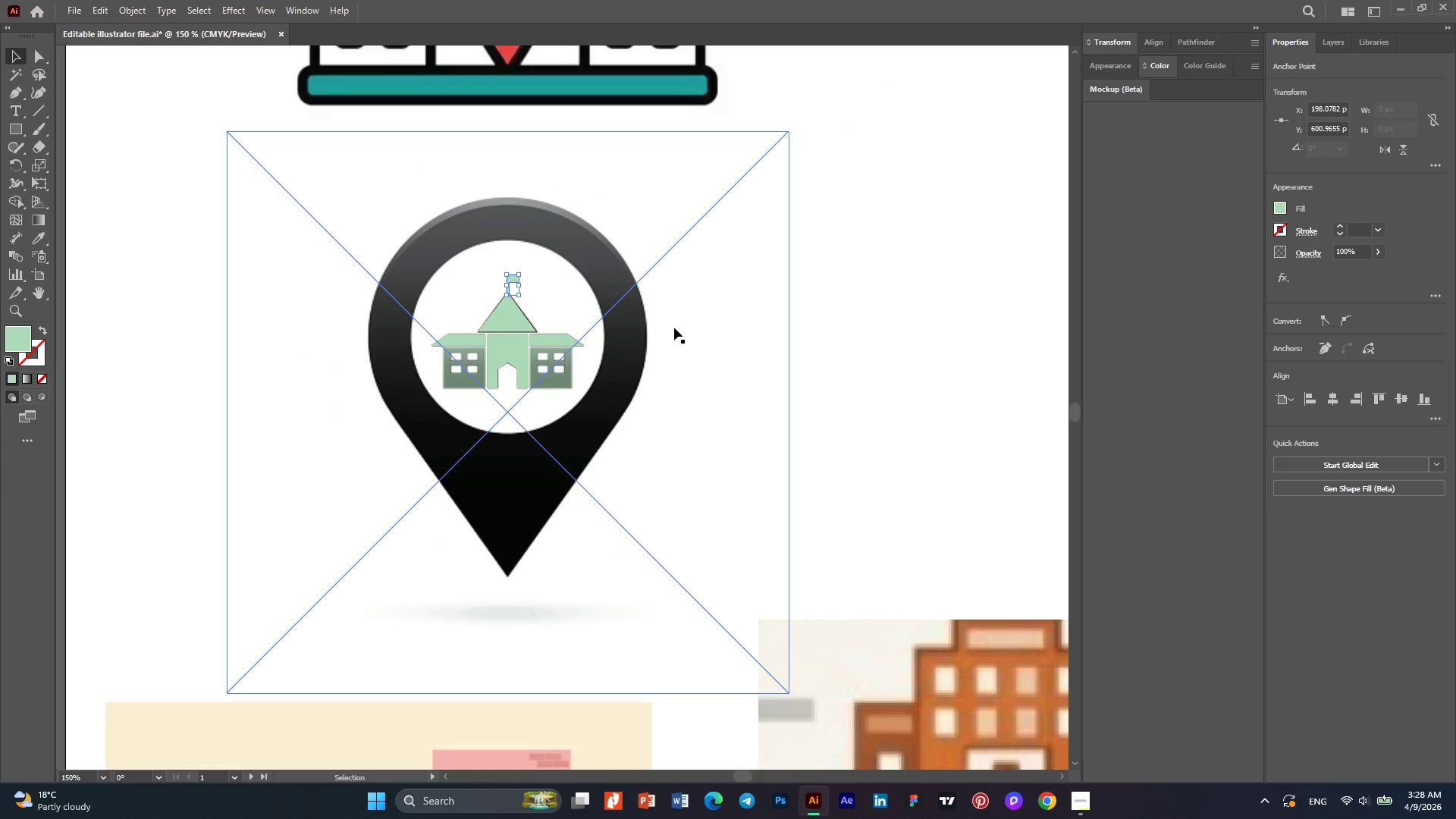 
hold_key(key=AltLeft, duration=0.45)
scroll: coordinate [667, 327], scroll_direction: down, amount: 1.0
 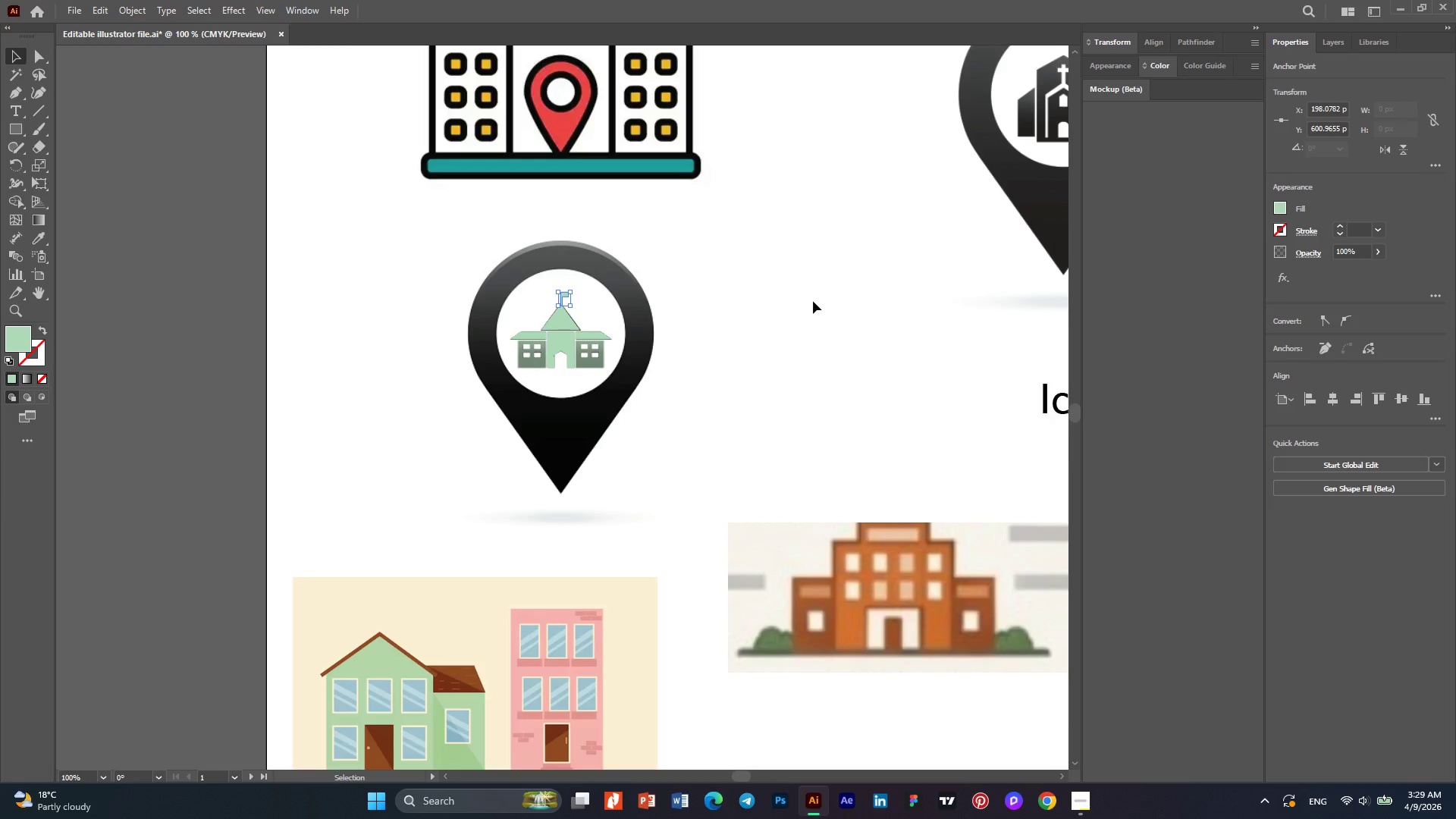 
hold_key(key=AltLeft, duration=0.41)
scroll: coordinate [770, 318], scroll_direction: up, amount: 1.0
 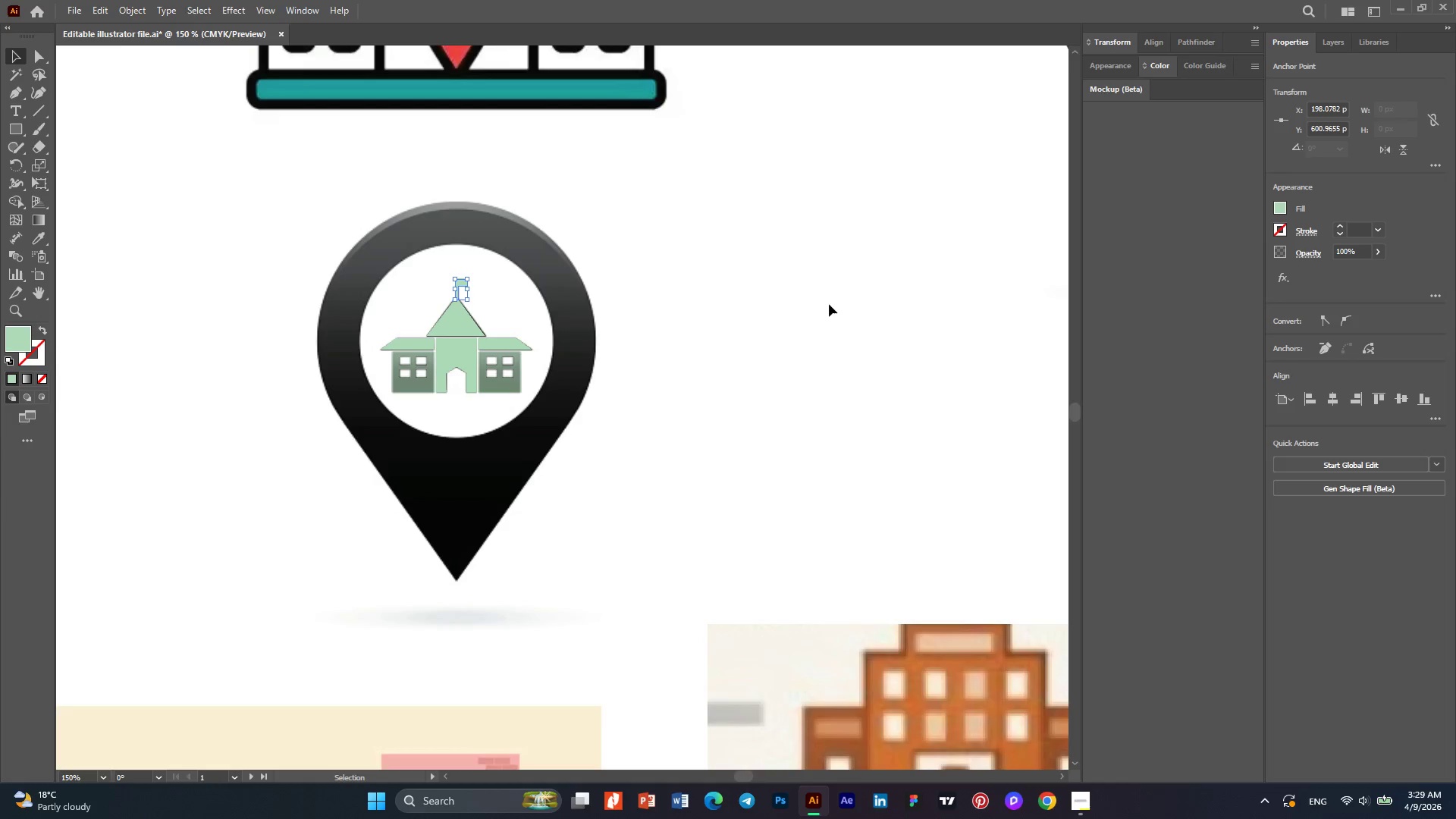 
hold_key(key=AltLeft, duration=0.44)
scroll: coordinate [733, 344], scroll_direction: down, amount: 2.0
 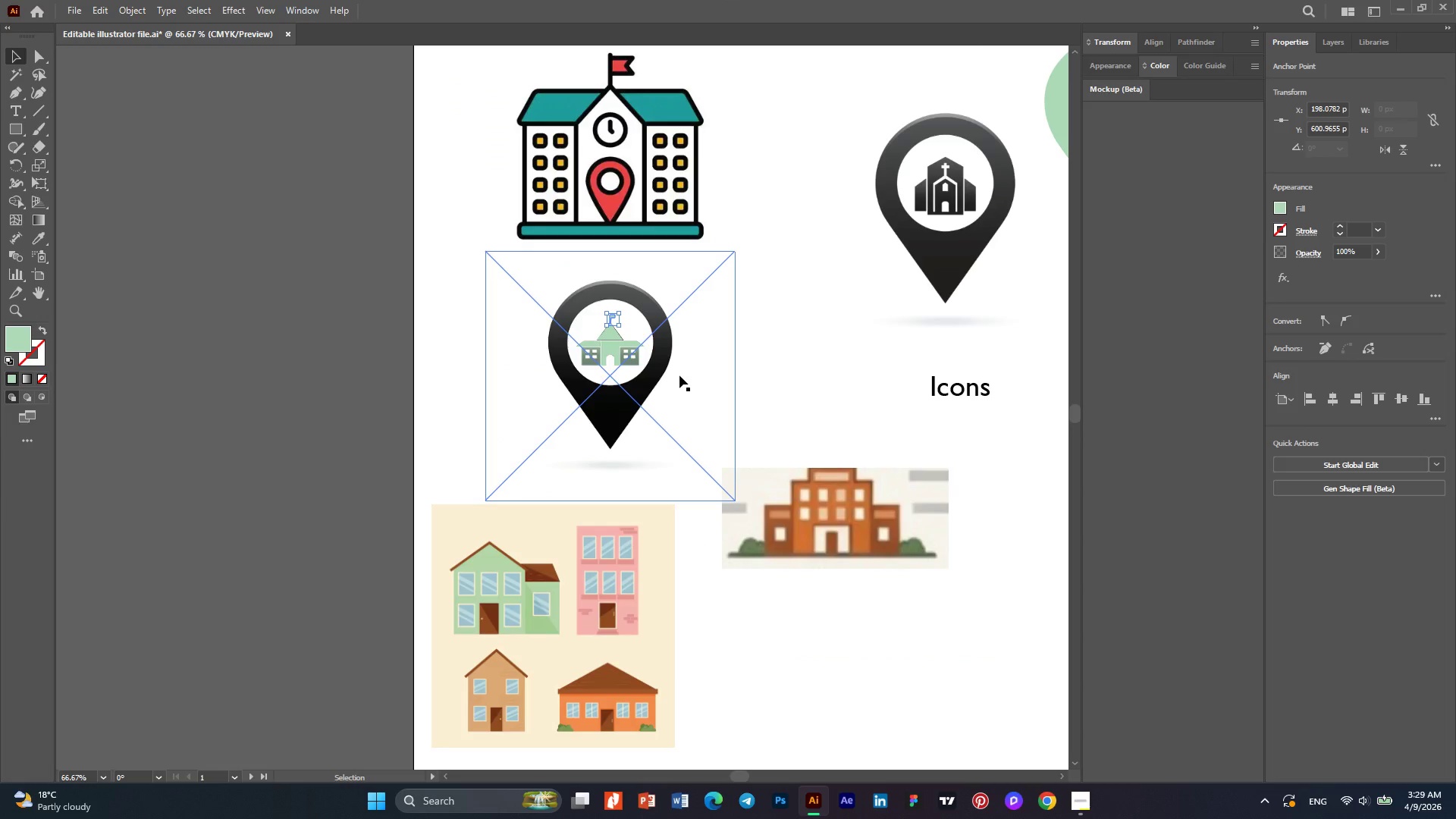 
left_click([683, 374])
 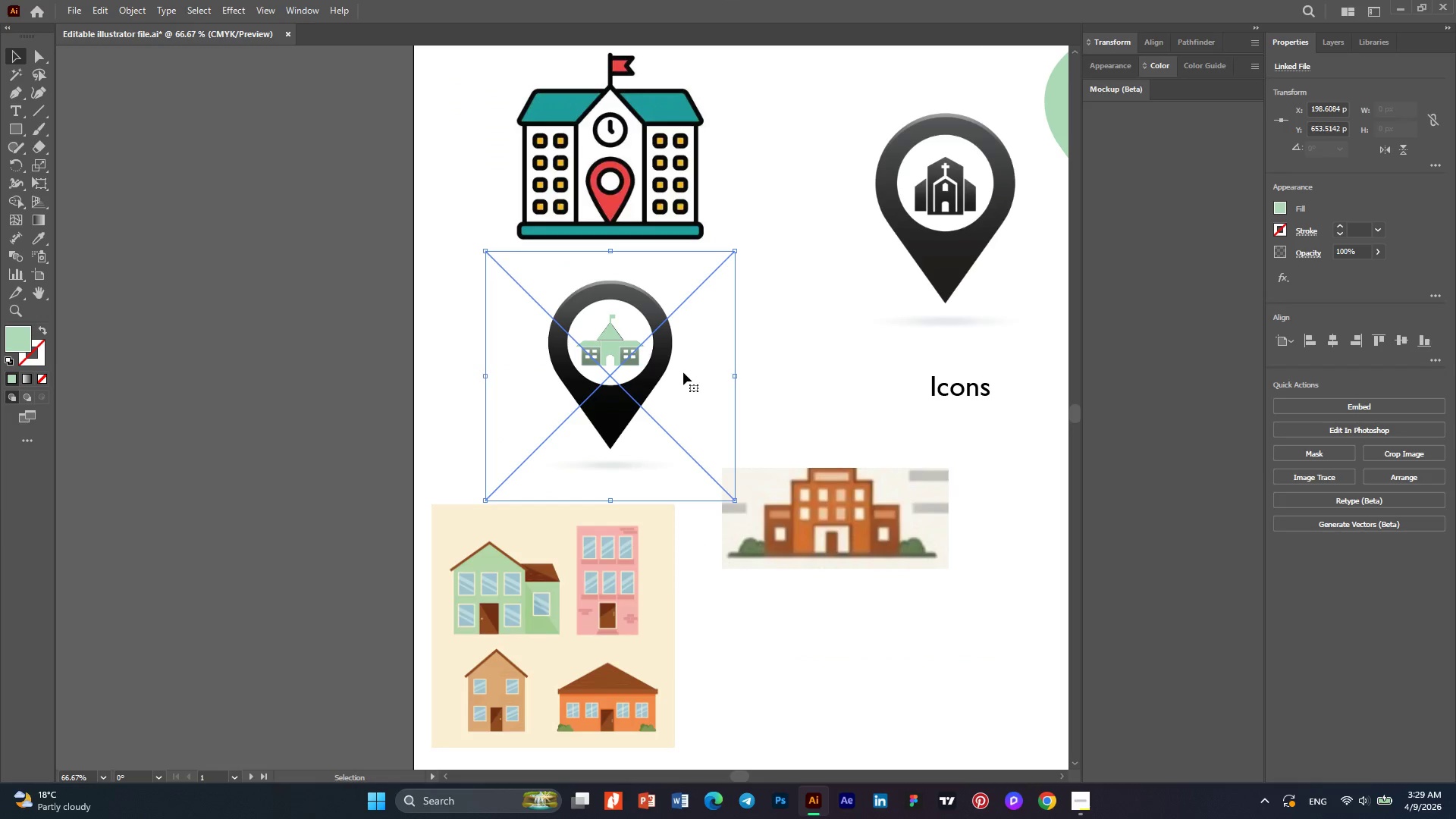 
left_click_drag(start_coordinate=[683, 372], to_coordinate=[456, 365])
 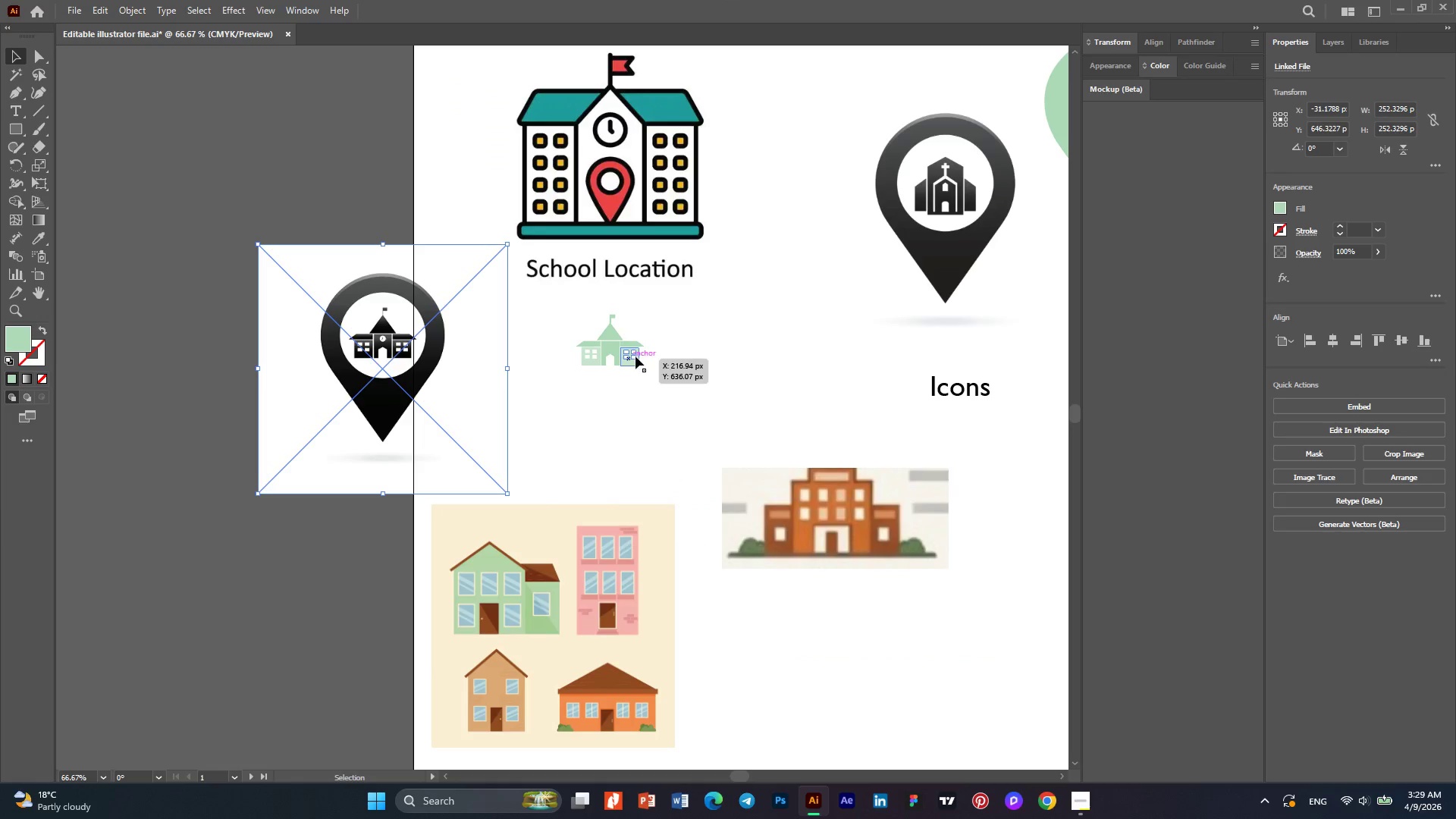 
hold_key(key=AltLeft, duration=0.48)
scroll: coordinate [639, 355], scroll_direction: up, amount: 3.0
 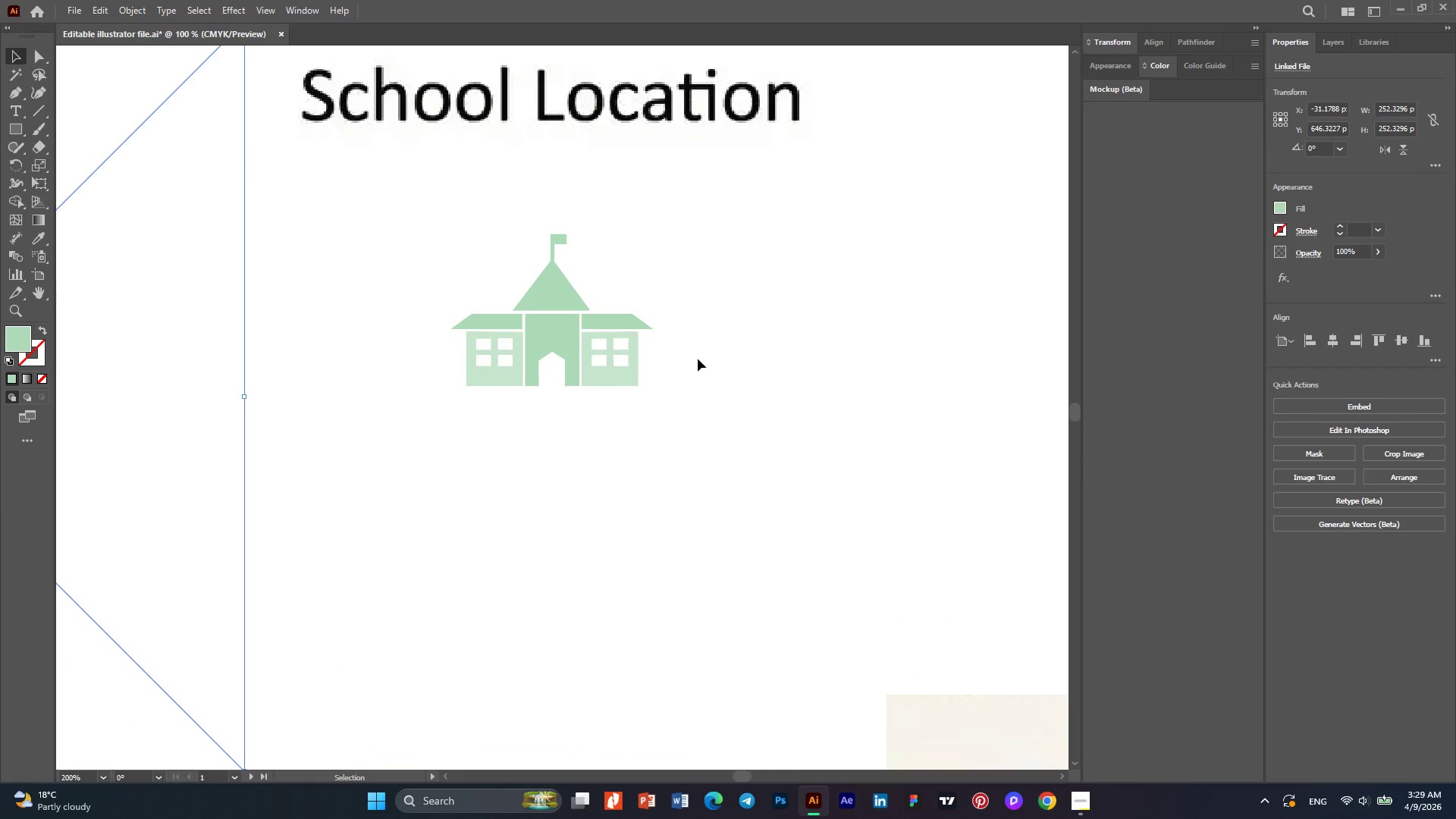 
hold_key(key=AltLeft, duration=0.75)
scroll: coordinate [670, 357], scroll_direction: down, amount: 3.0
 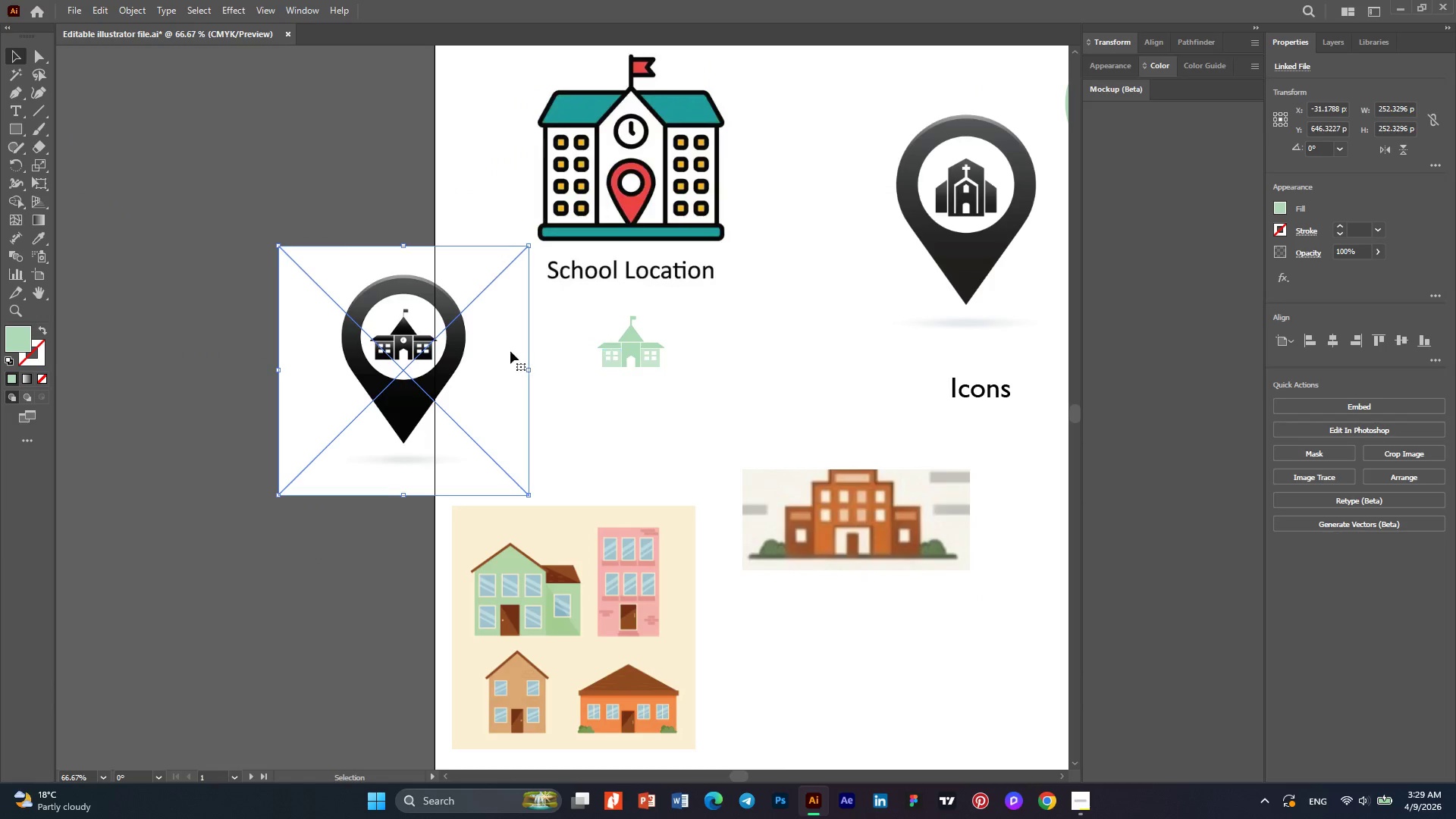 
hold_key(key=AltLeft, duration=0.39)
scroll: coordinate [506, 351], scroll_direction: down, amount: 1.0
 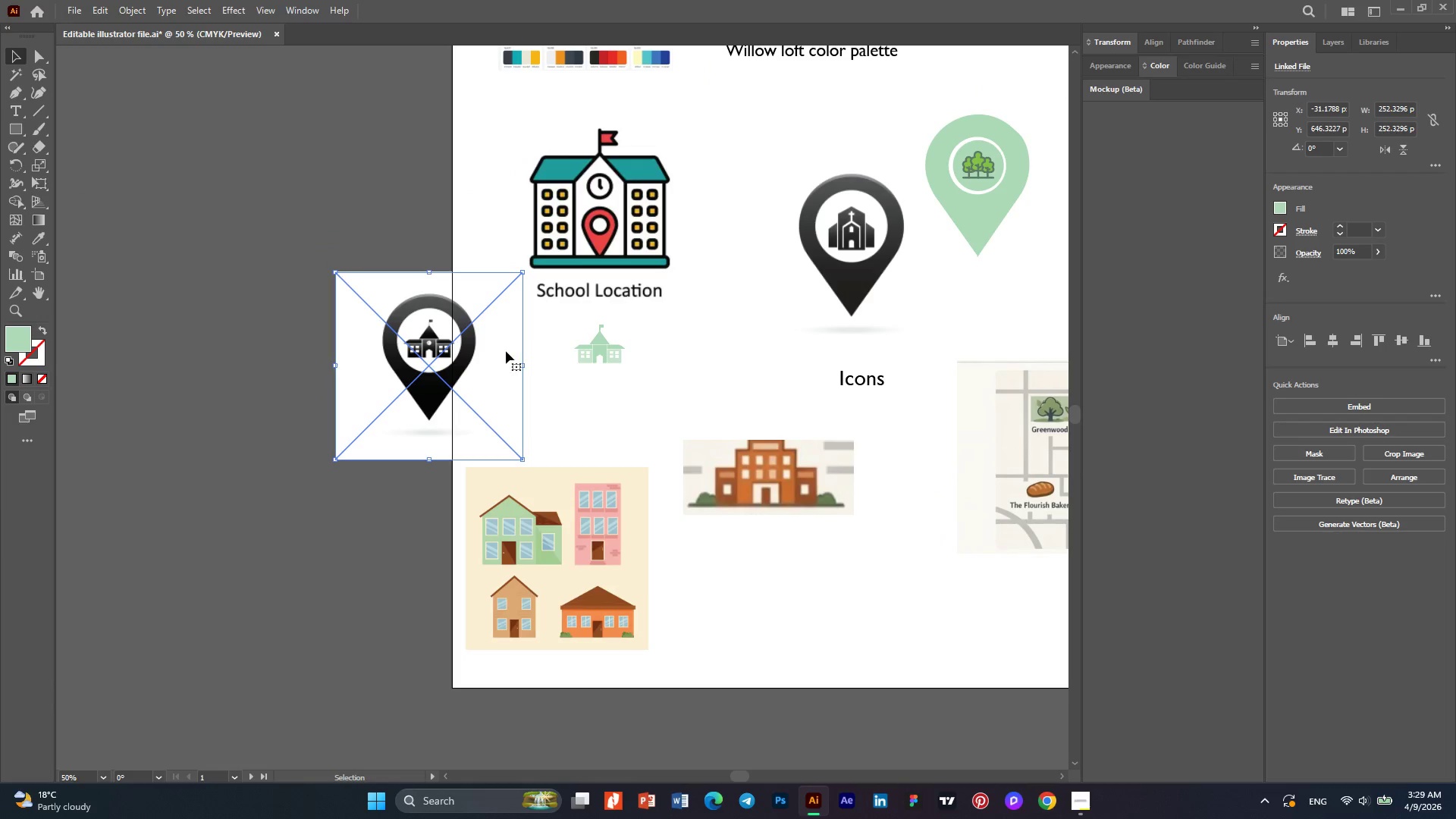 
hold_key(key=AltLeft, duration=0.78)
 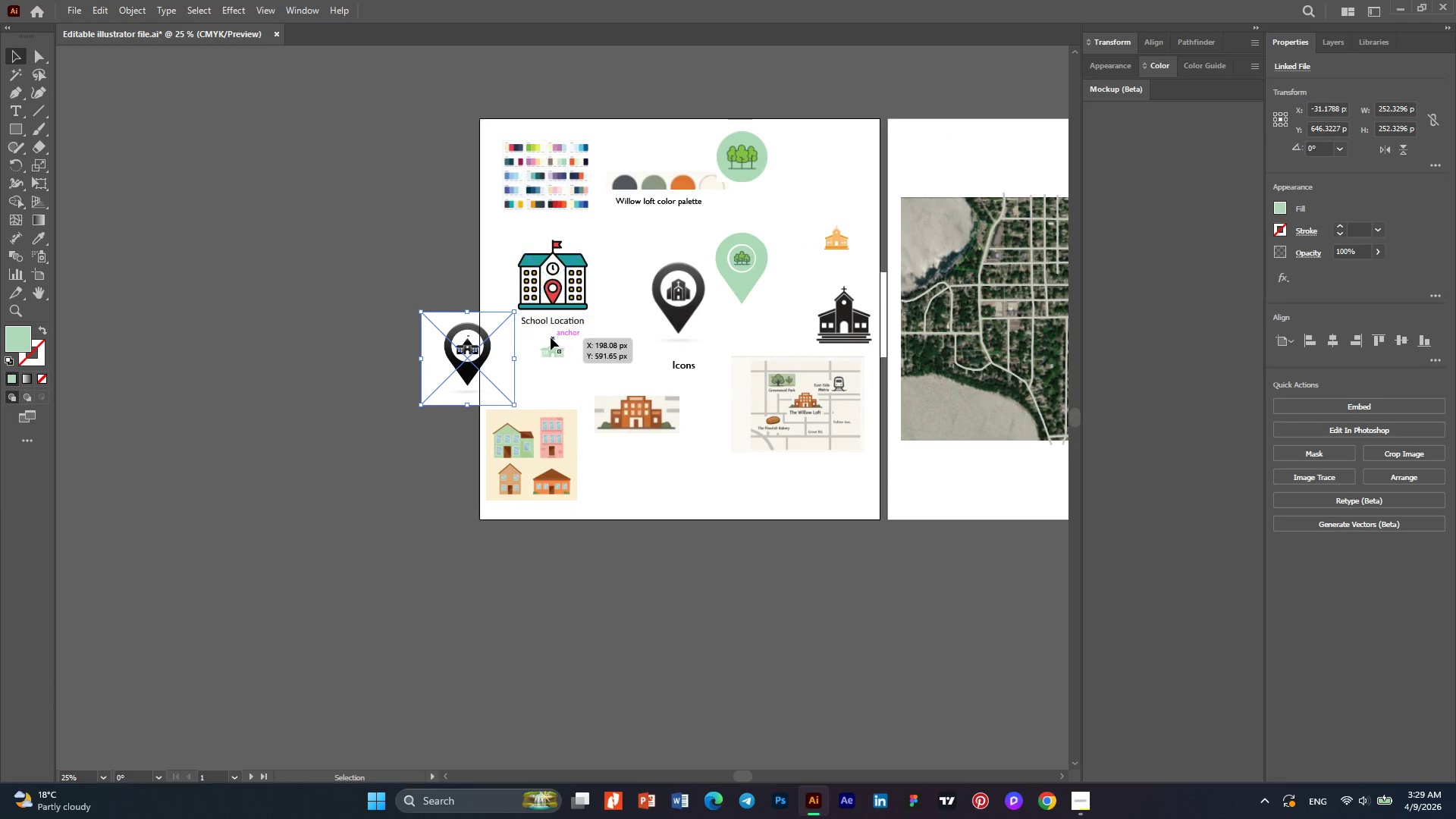 
hold_key(key=AltLeft, duration=0.44)
 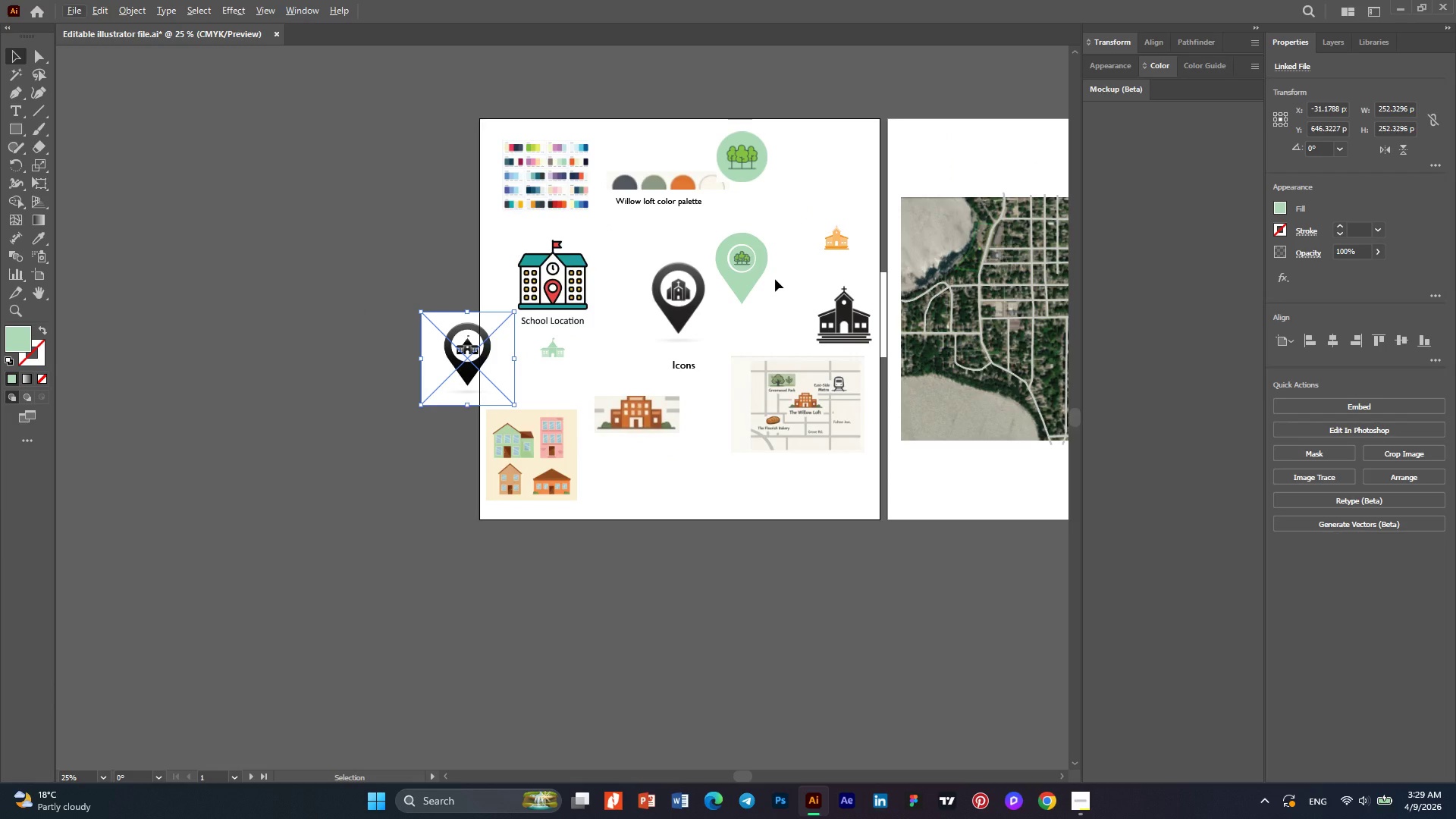 
key(Alt+AltLeft)
 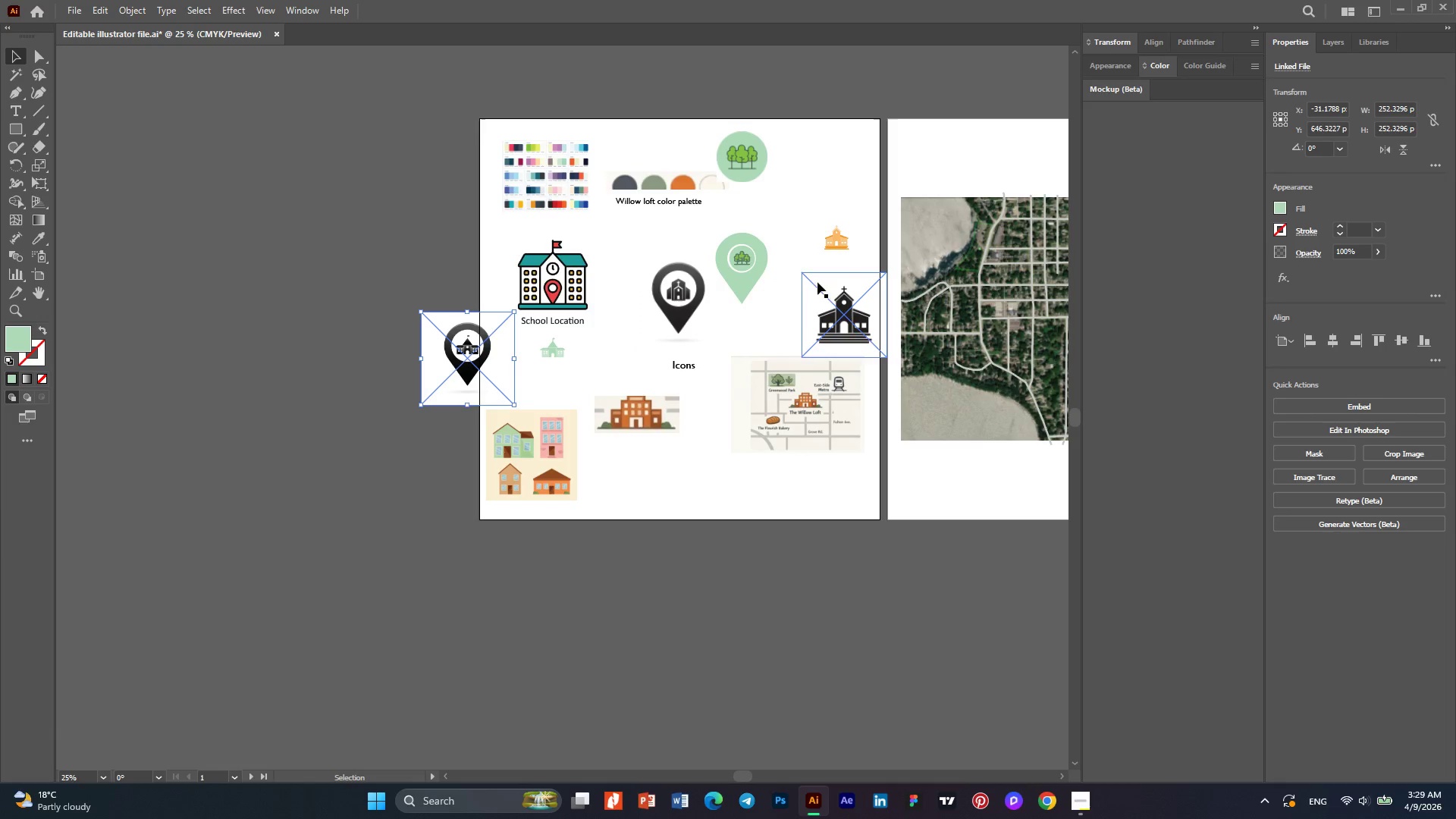 
hold_key(key=AltLeft, duration=0.88)
scroll: coordinate [650, 461], scroll_direction: up, amount: 1.0
 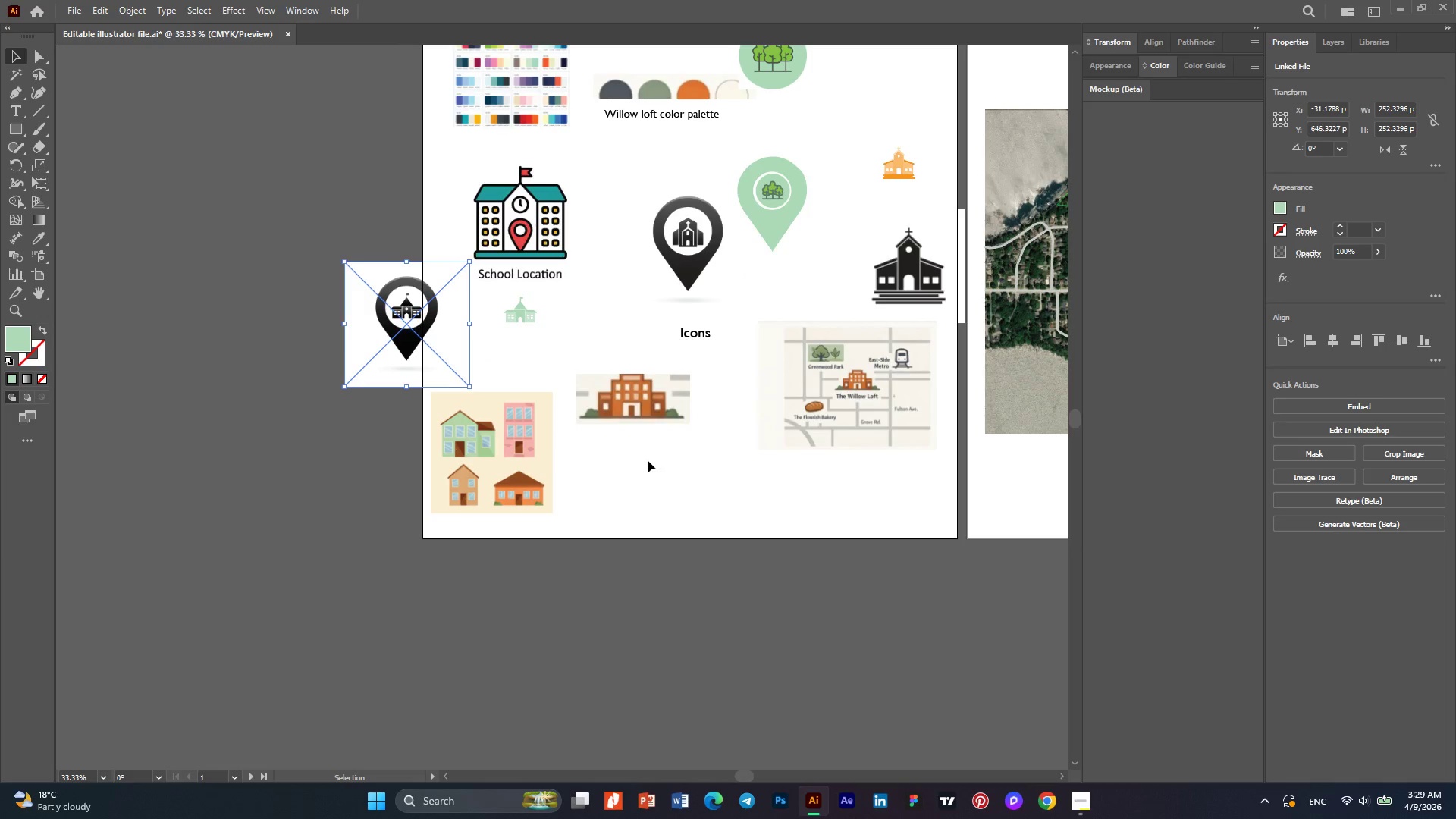 
hold_key(key=AltLeft, duration=0.81)
scroll: coordinate [638, 433], scroll_direction: up, amount: 2.0
 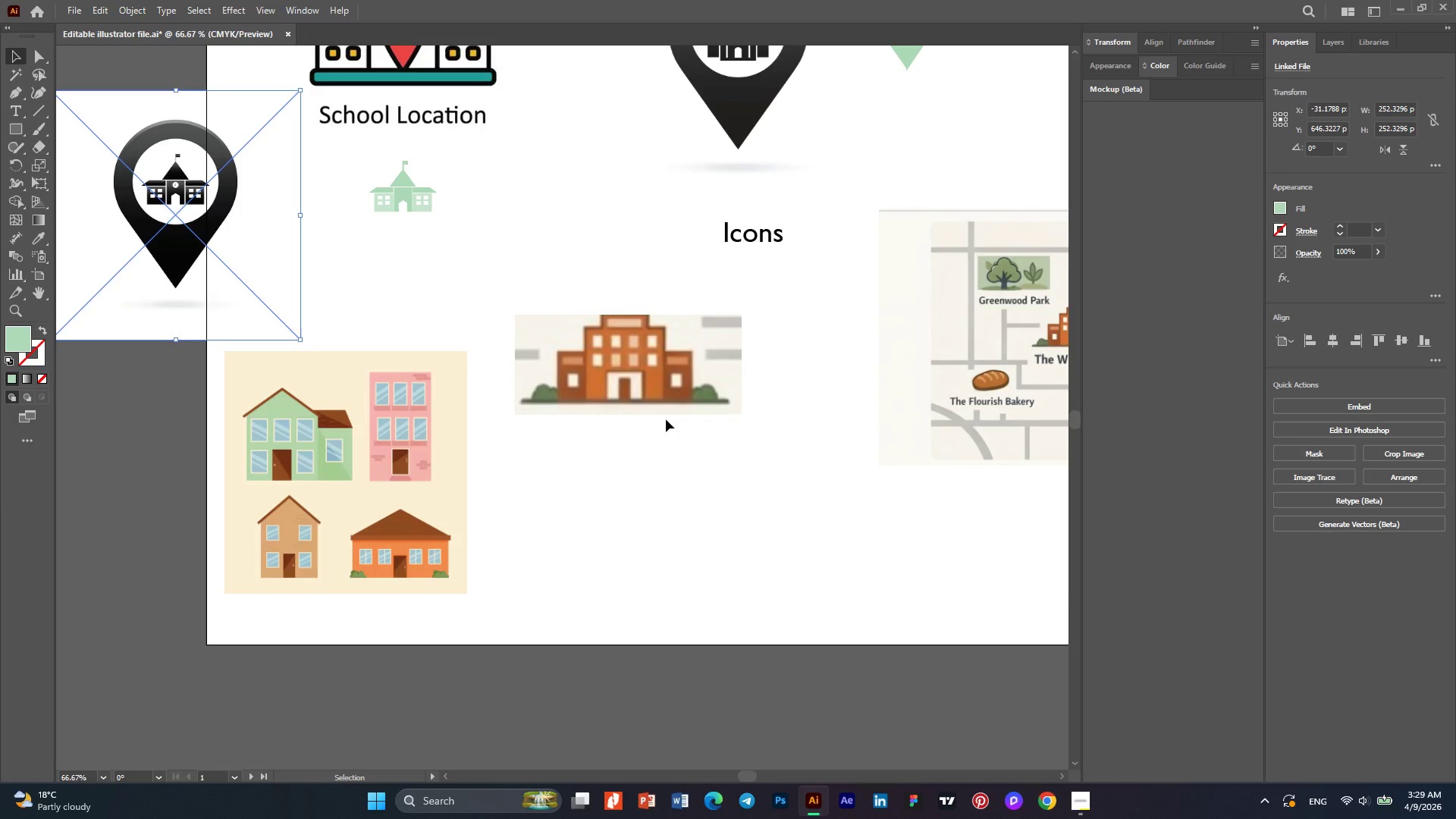 
wait(5.79)
 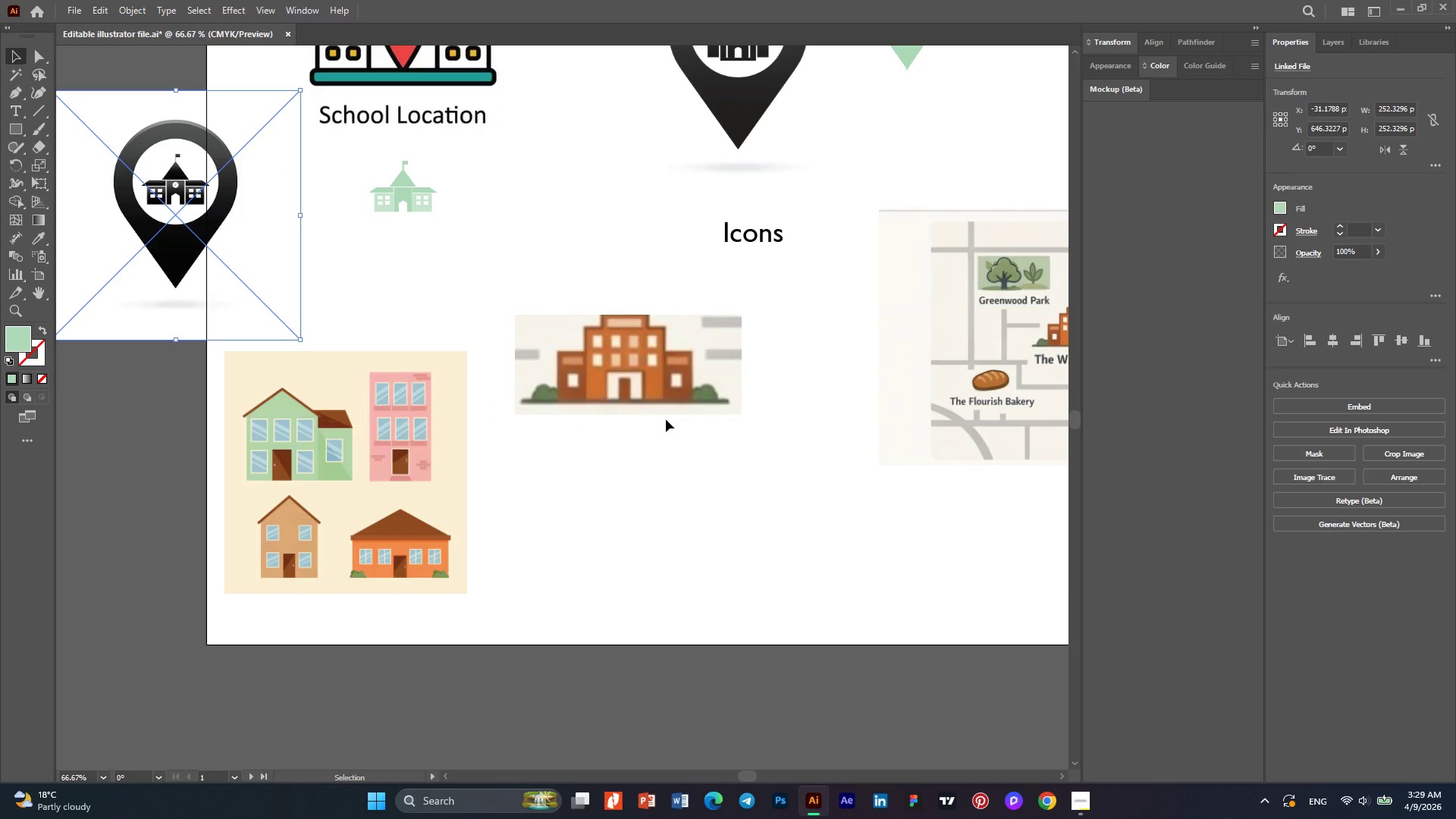 
left_click([1084, 807])